 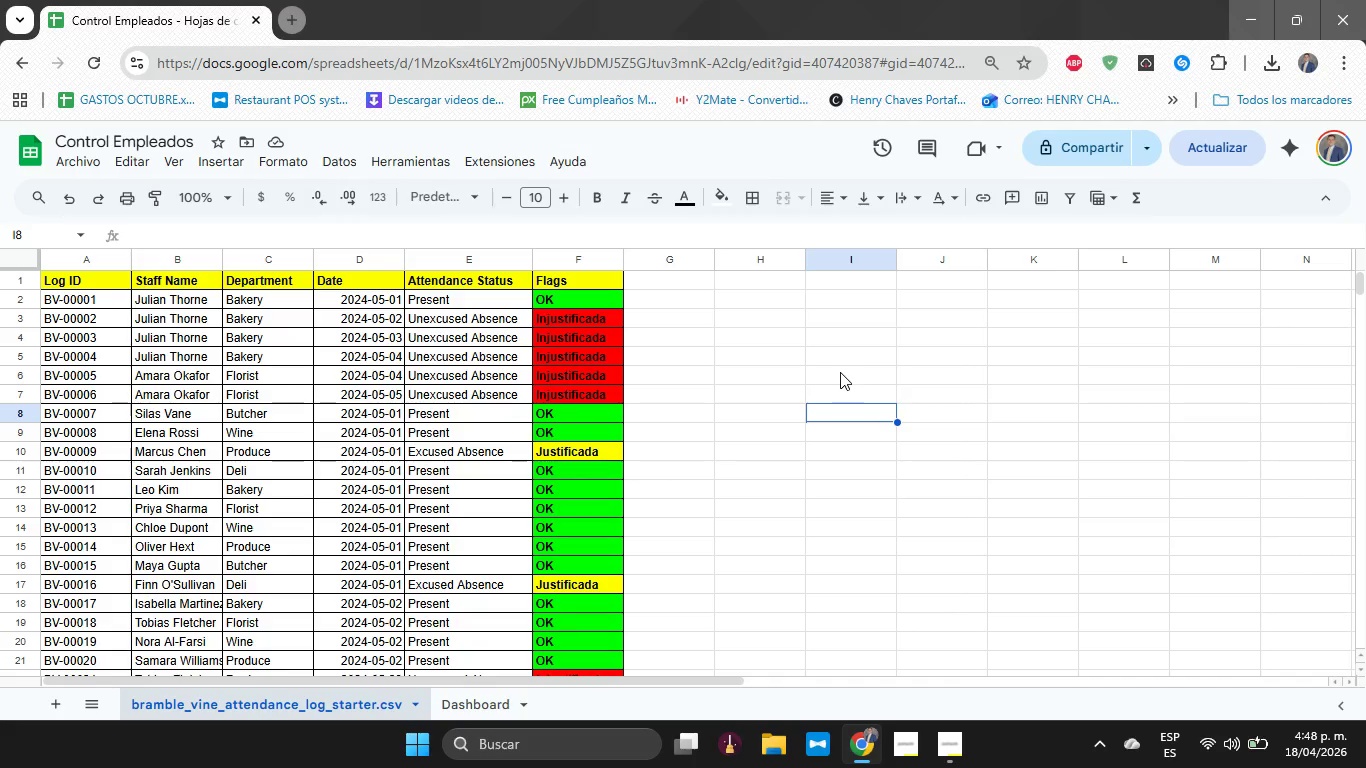 
left_click([841, 320])
 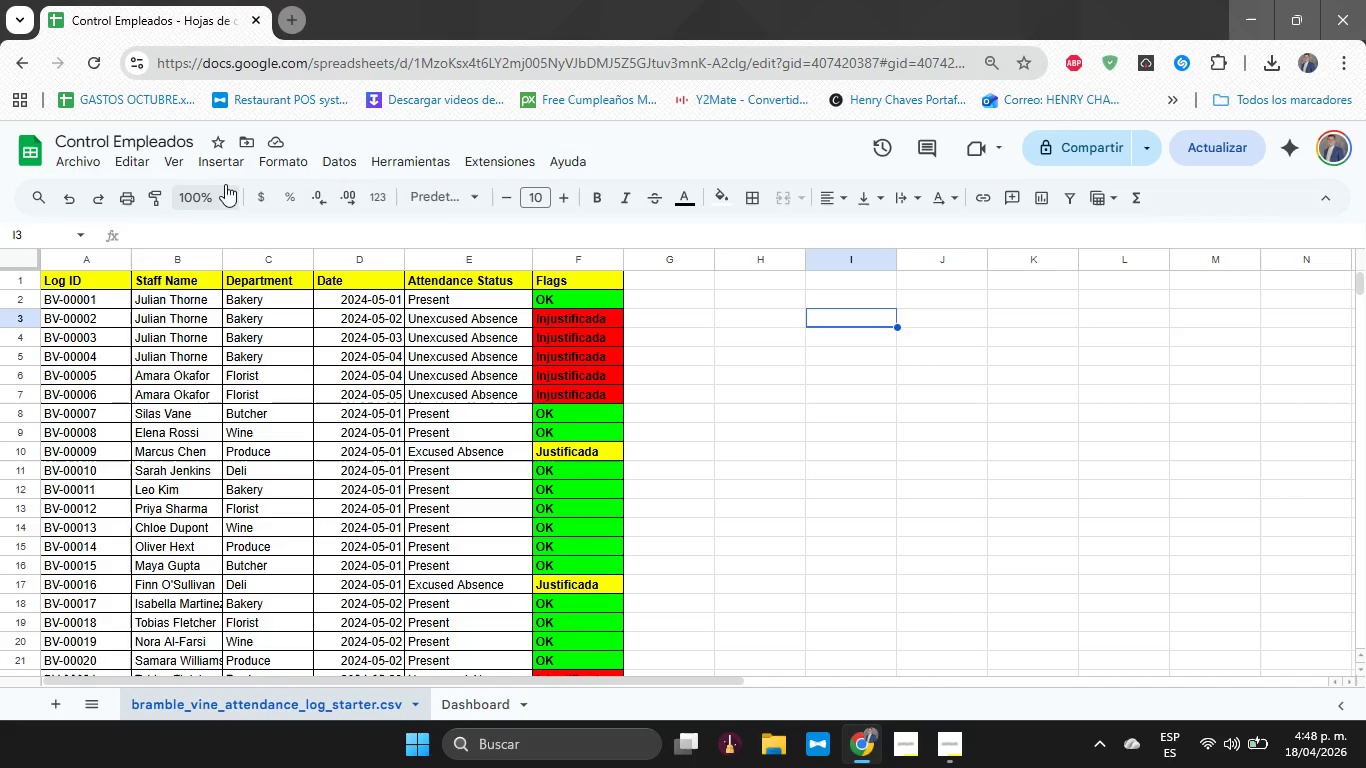 
left_click([229, 165])
 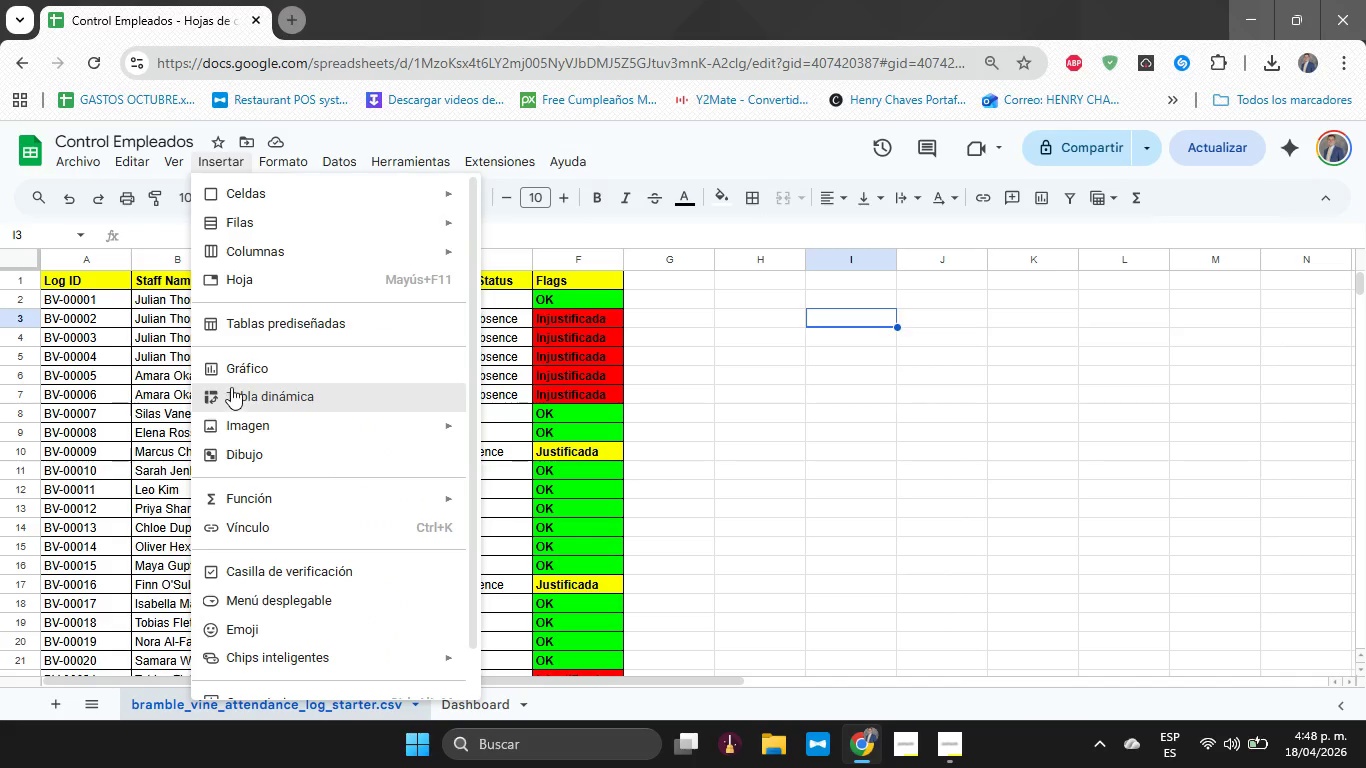 
left_click([232, 375])
 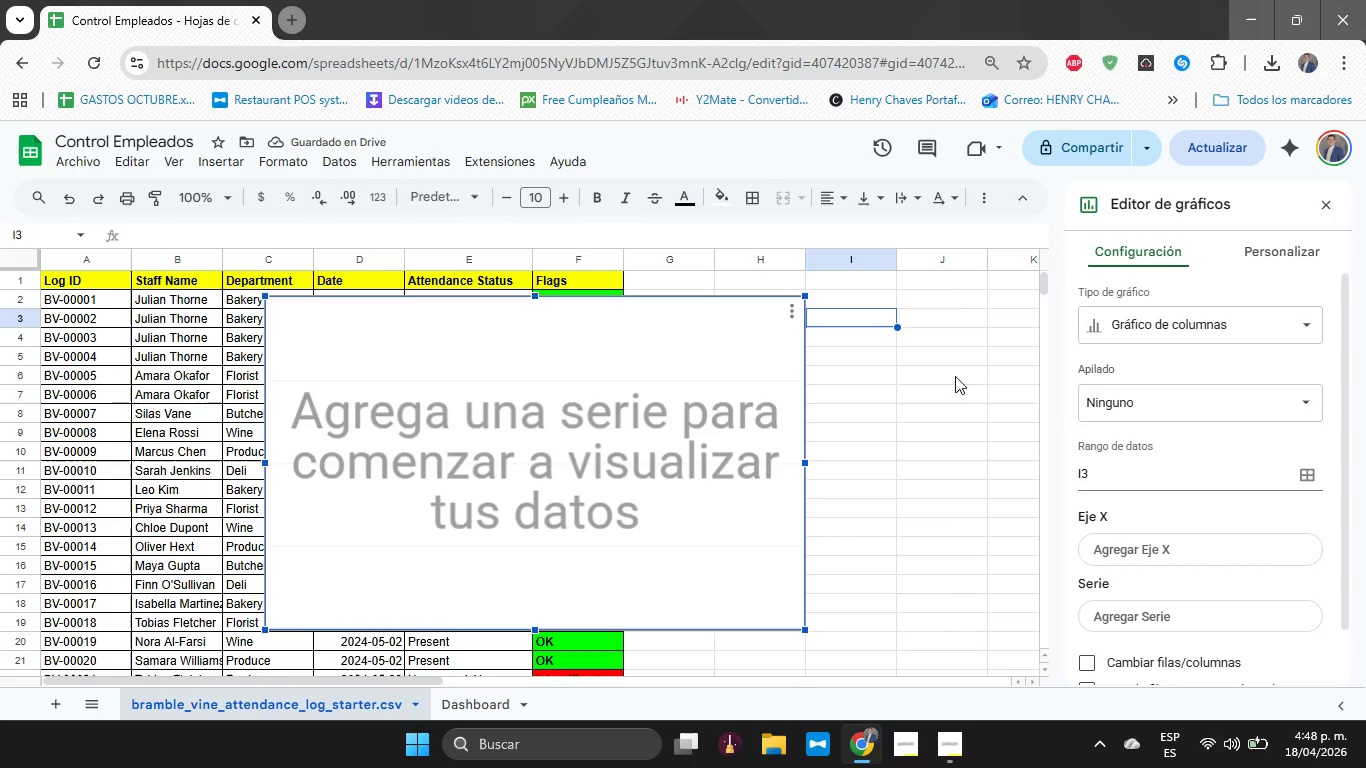 
left_click([1142, 335])
 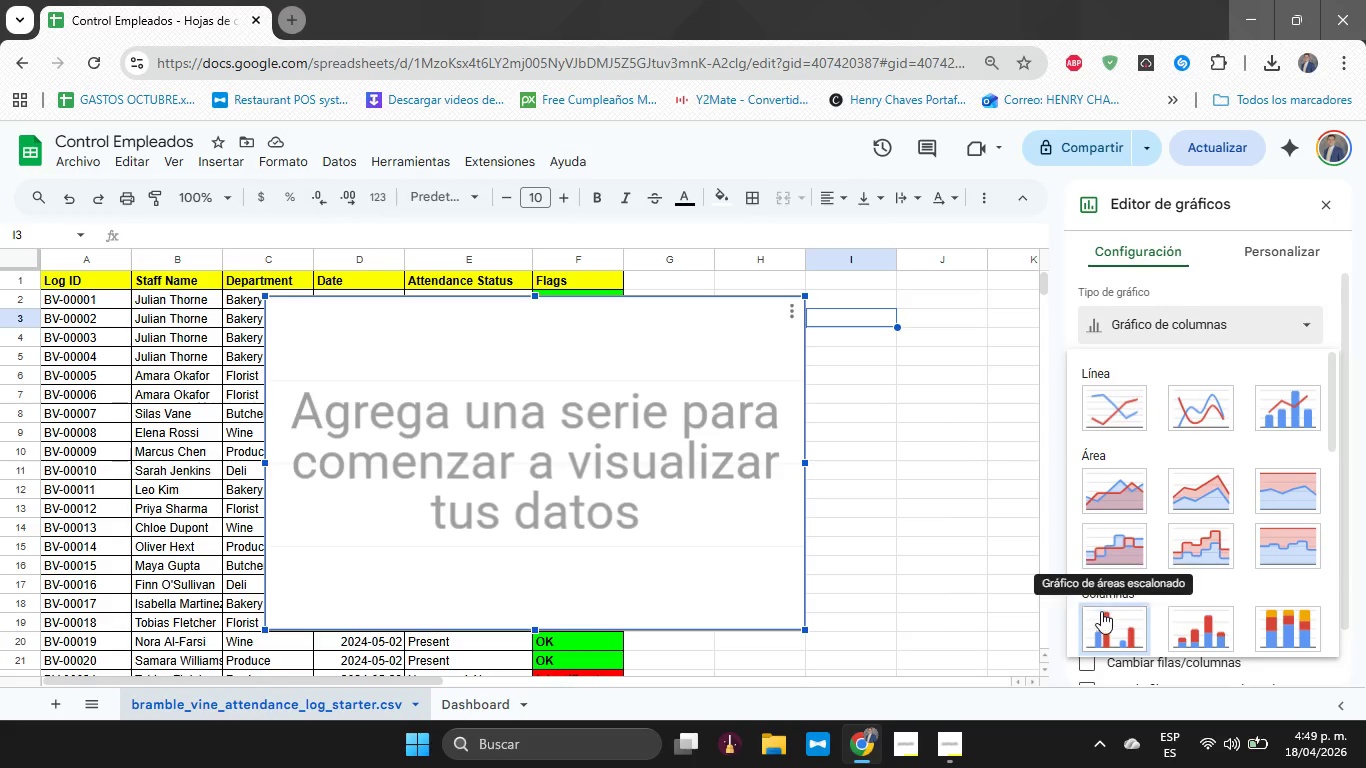 
wait(7.02)
 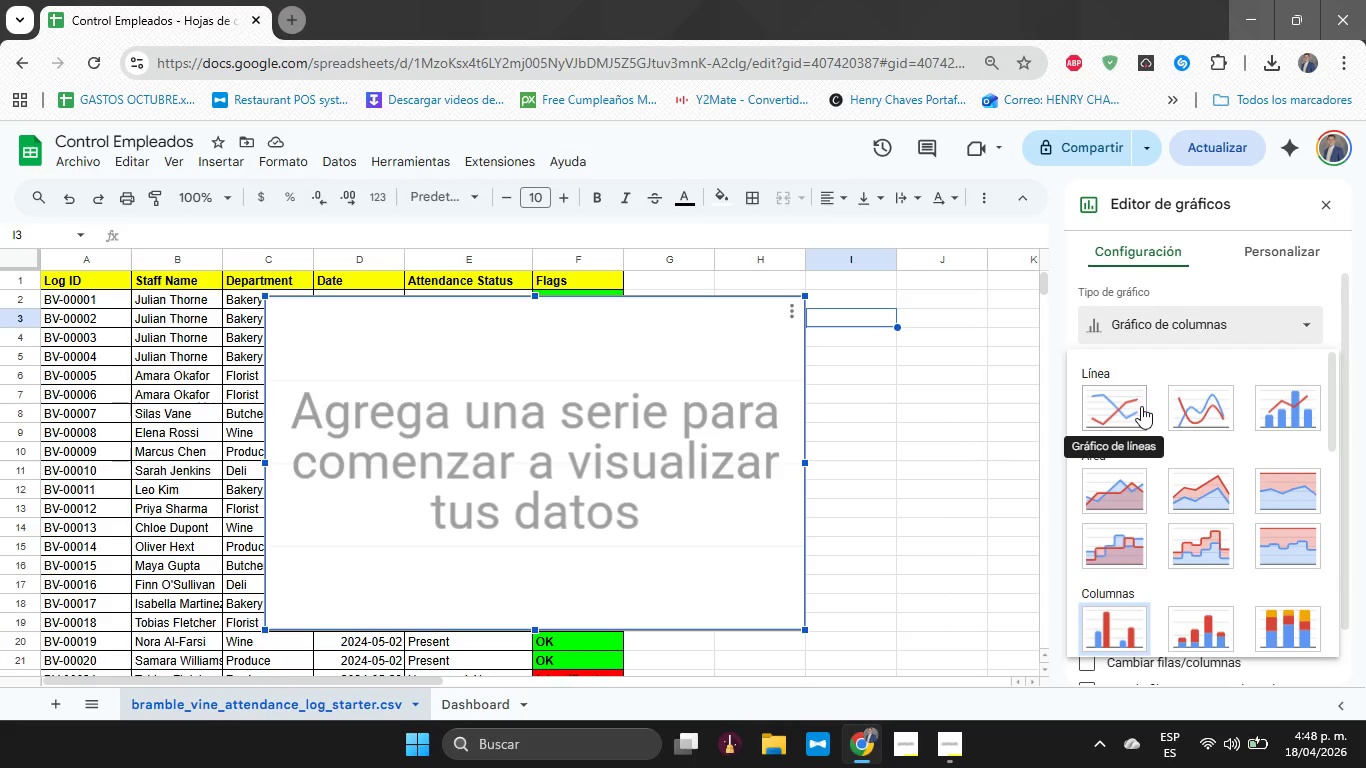 
left_click([1097, 614])
 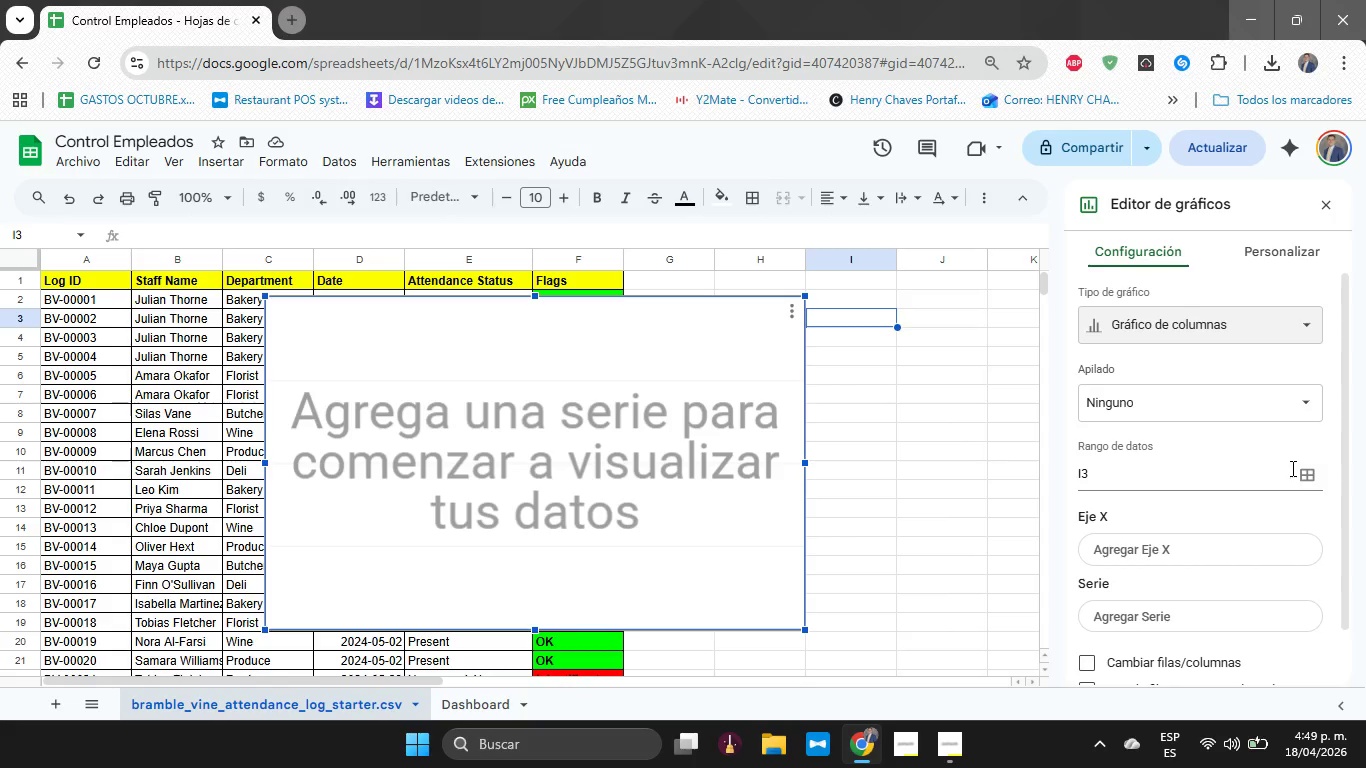 
wait(16.59)
 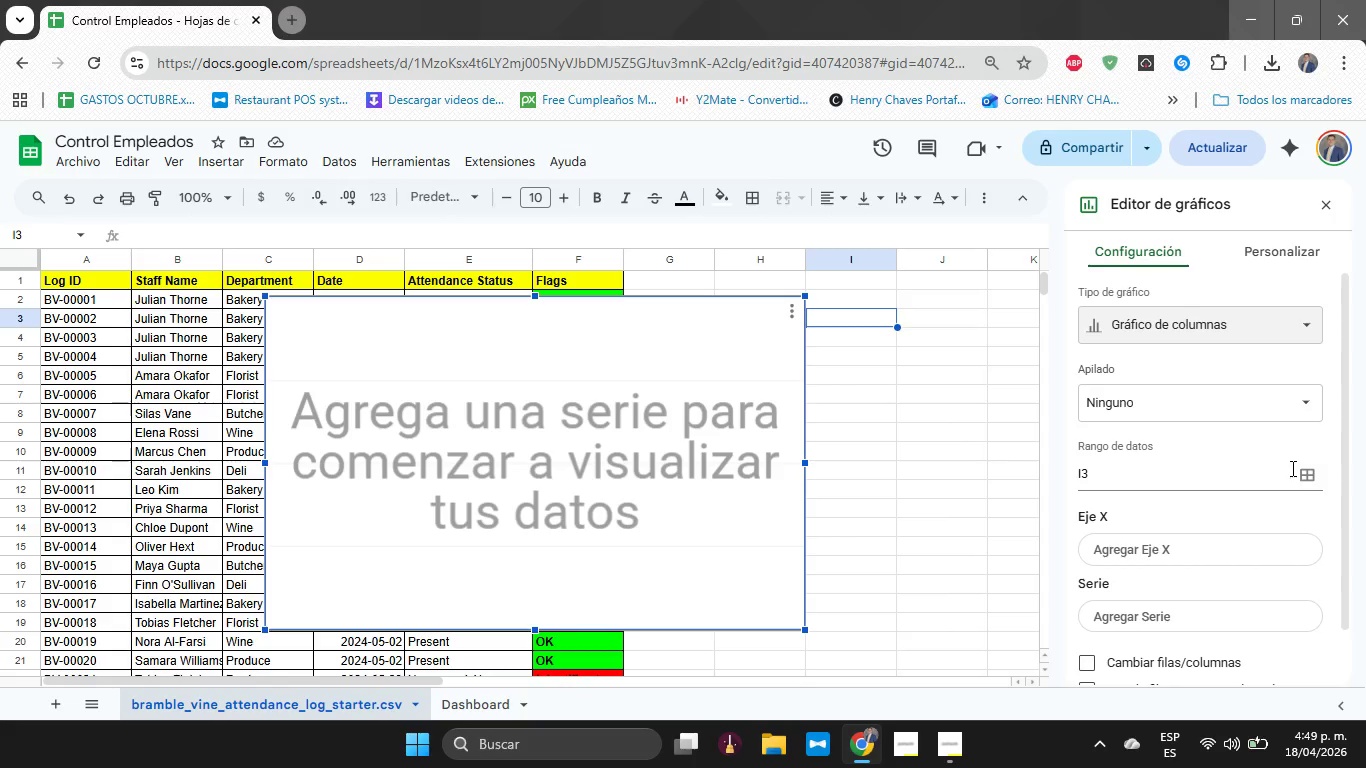 
left_click([1303, 477])
 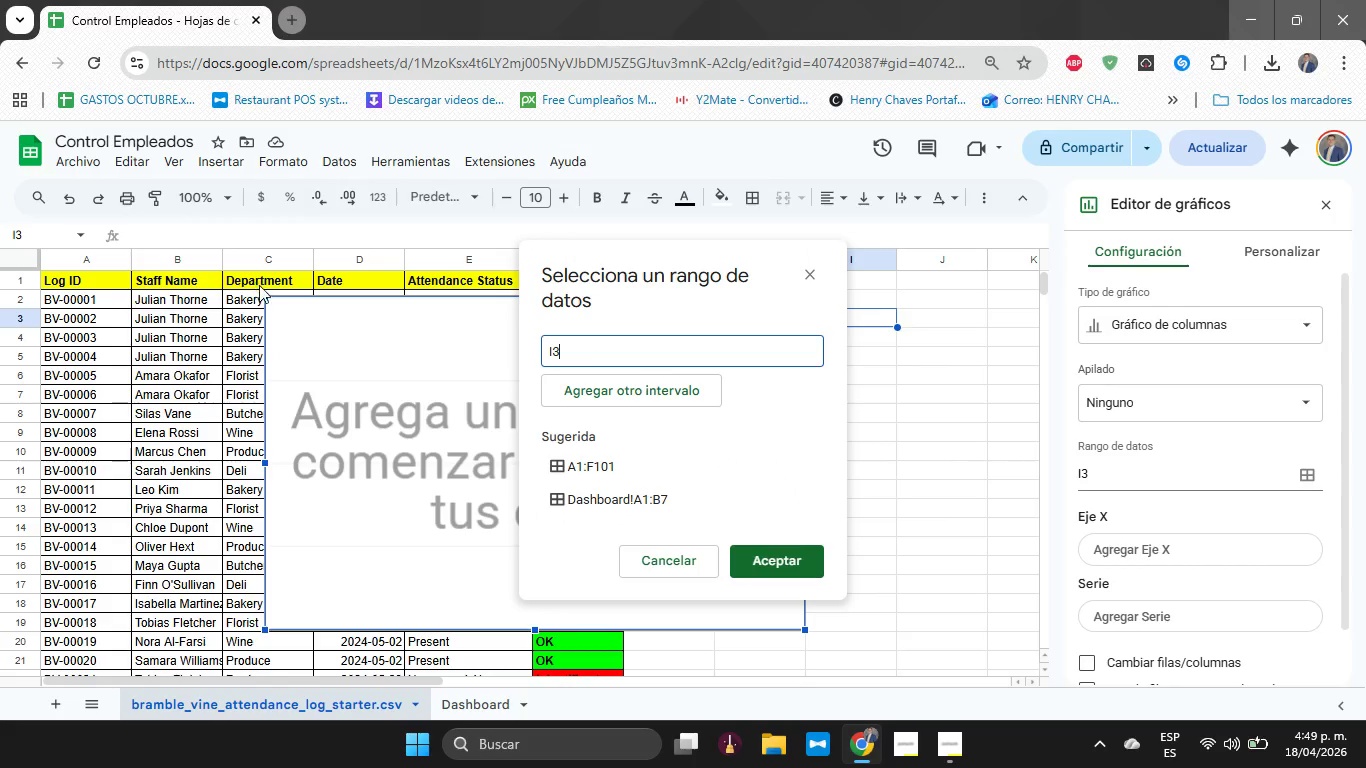 
left_click([254, 265])
 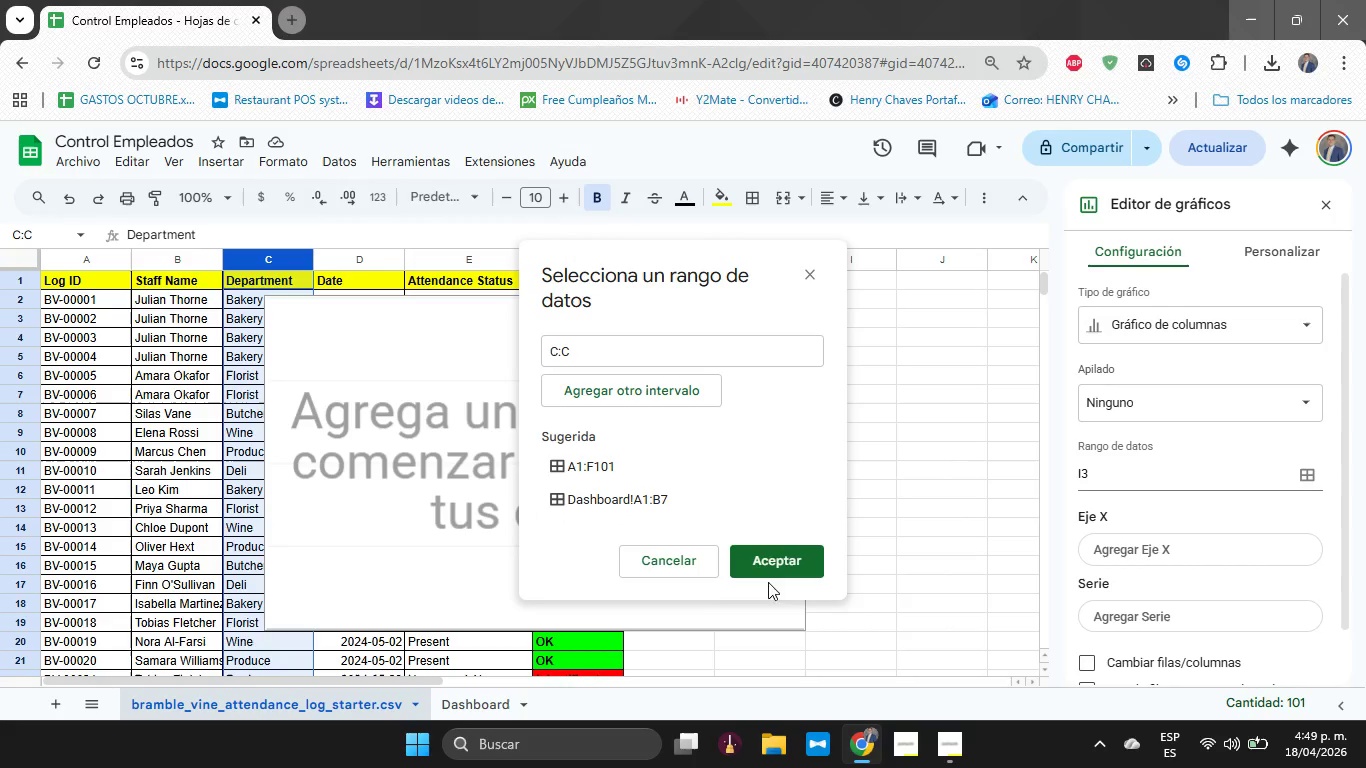 
left_click([757, 551])
 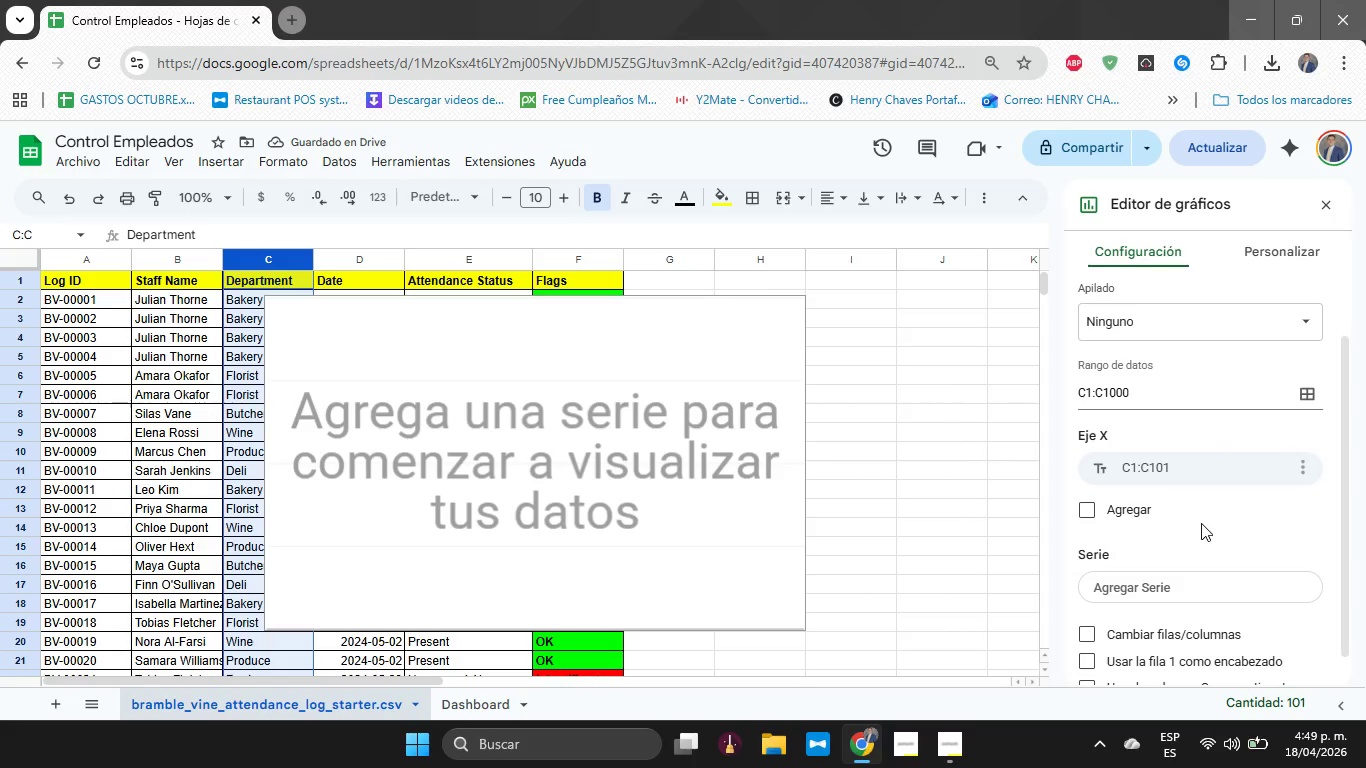 
wait(5.8)
 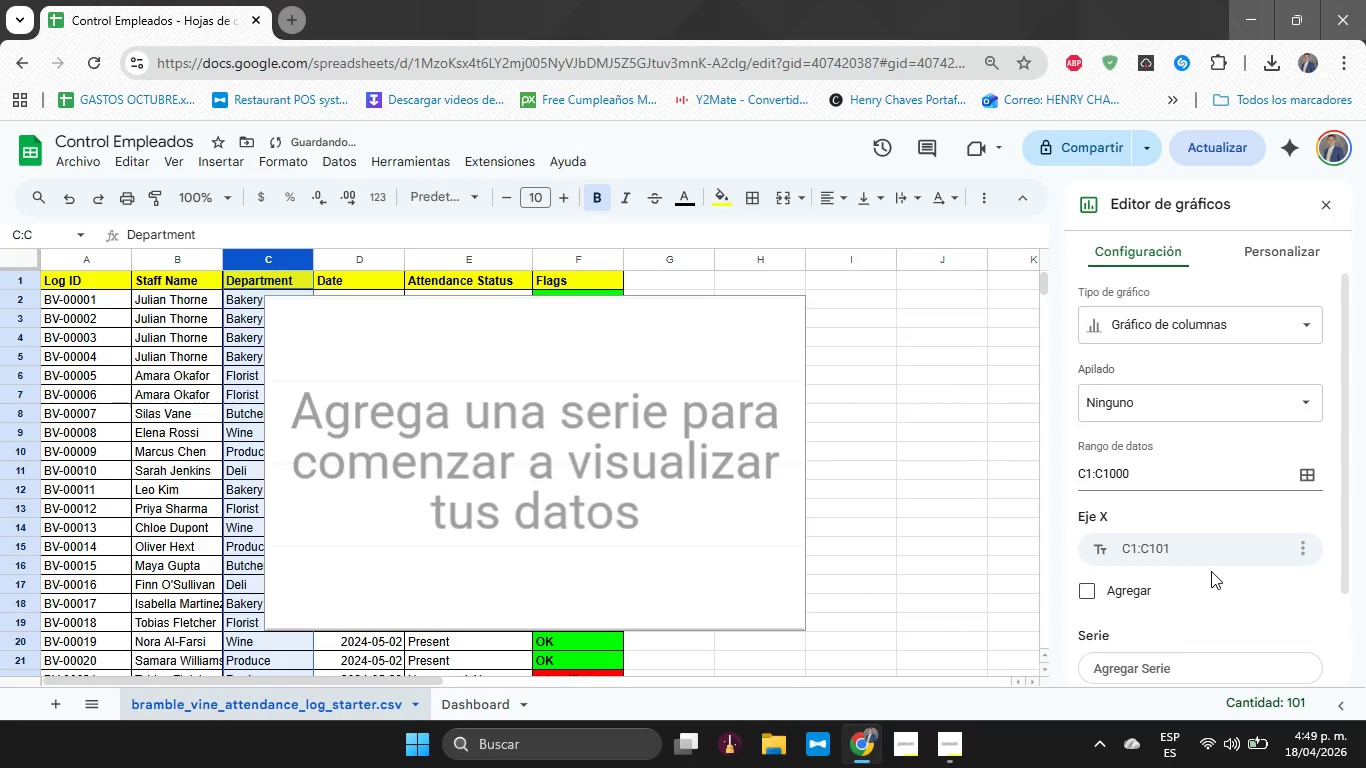 
left_click([1098, 511])
 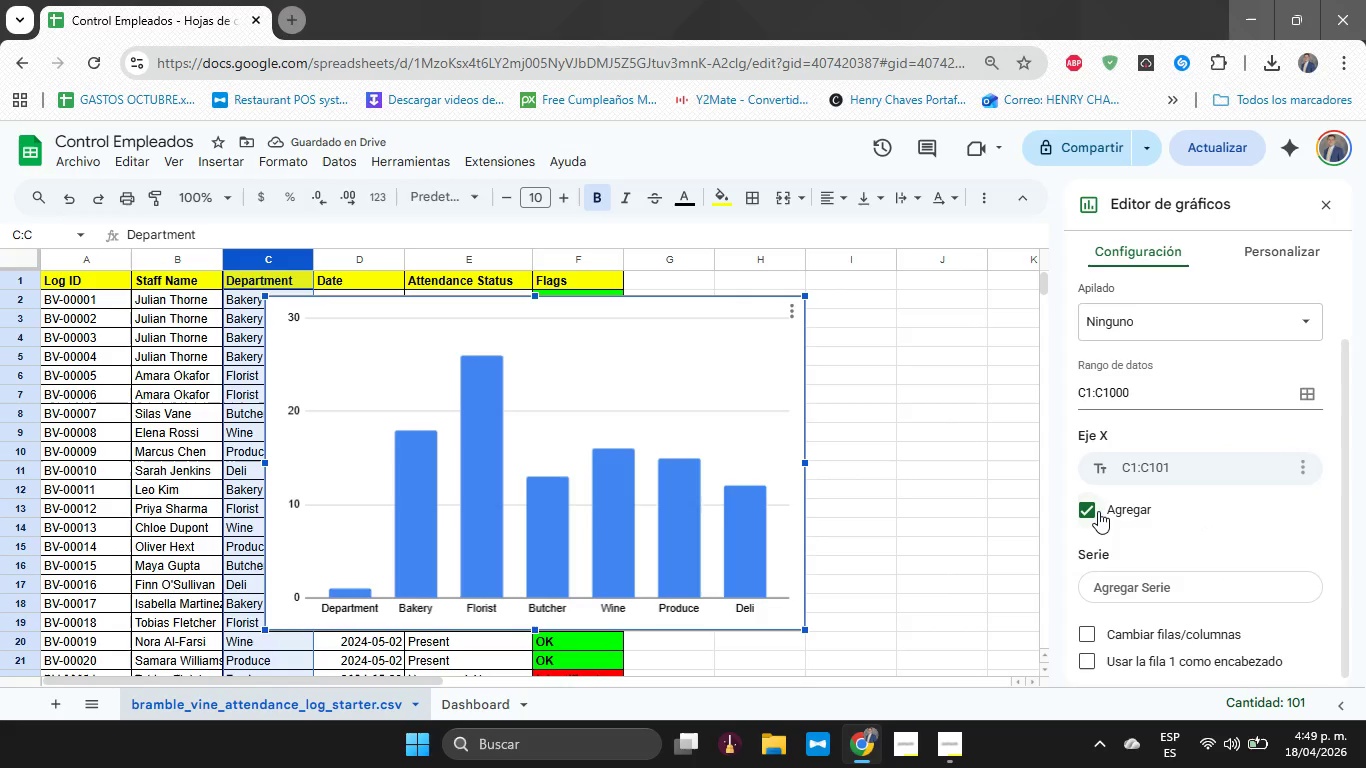 
wait(6.5)
 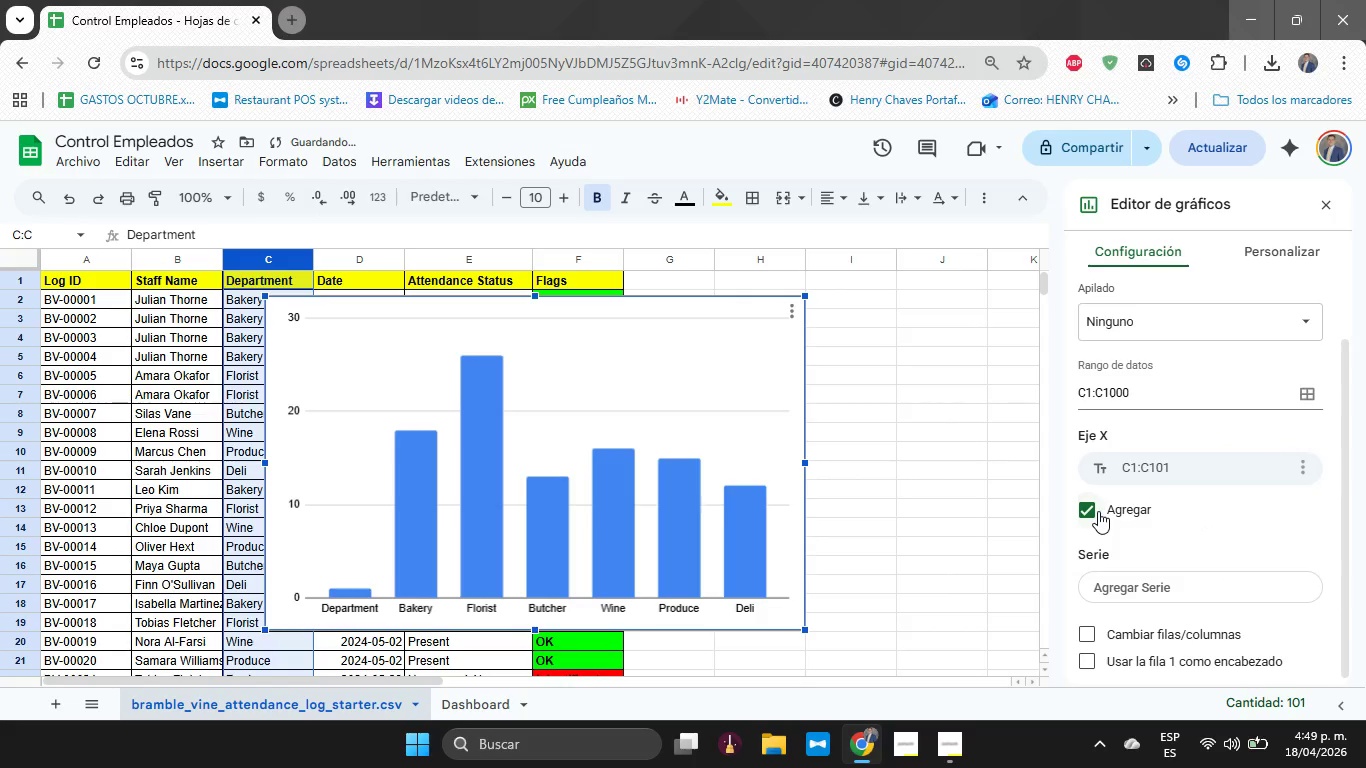 
left_click([1135, 471])
 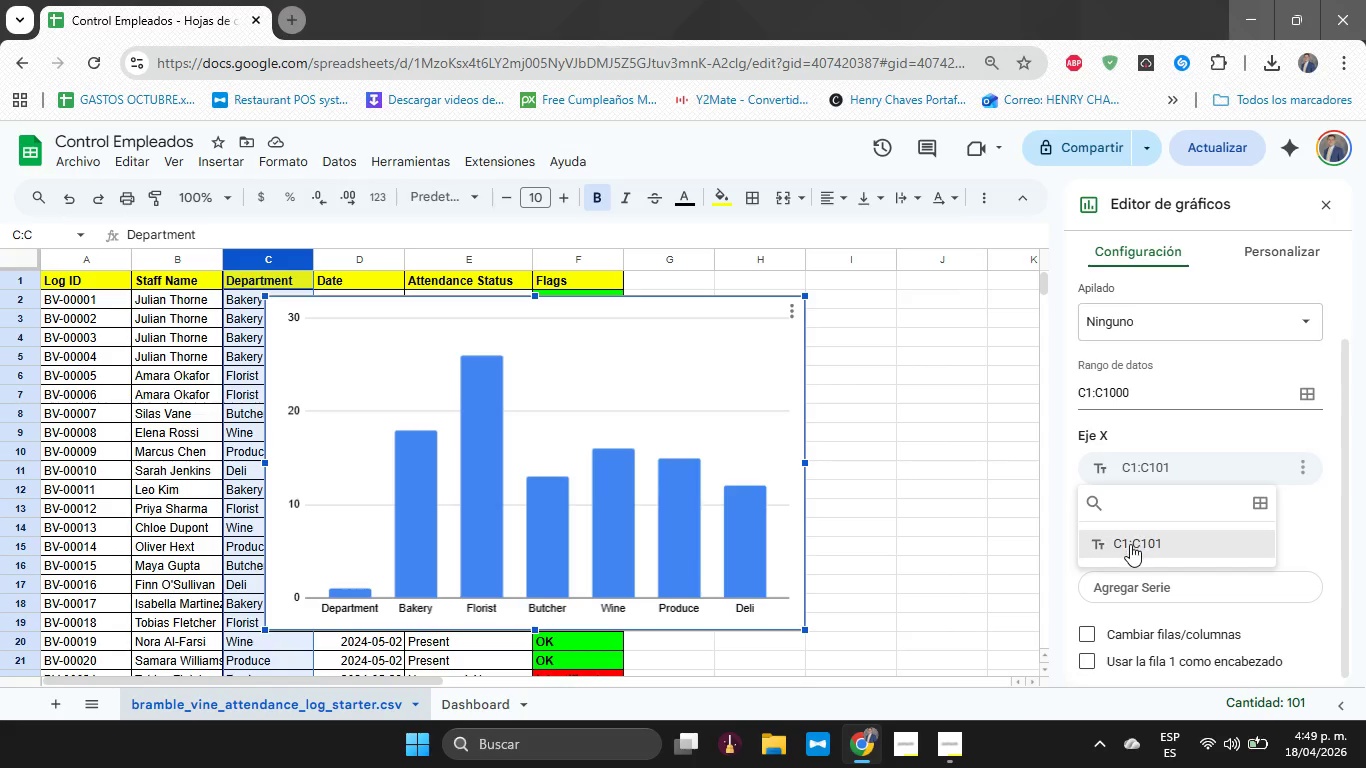 
left_click([1130, 544])
 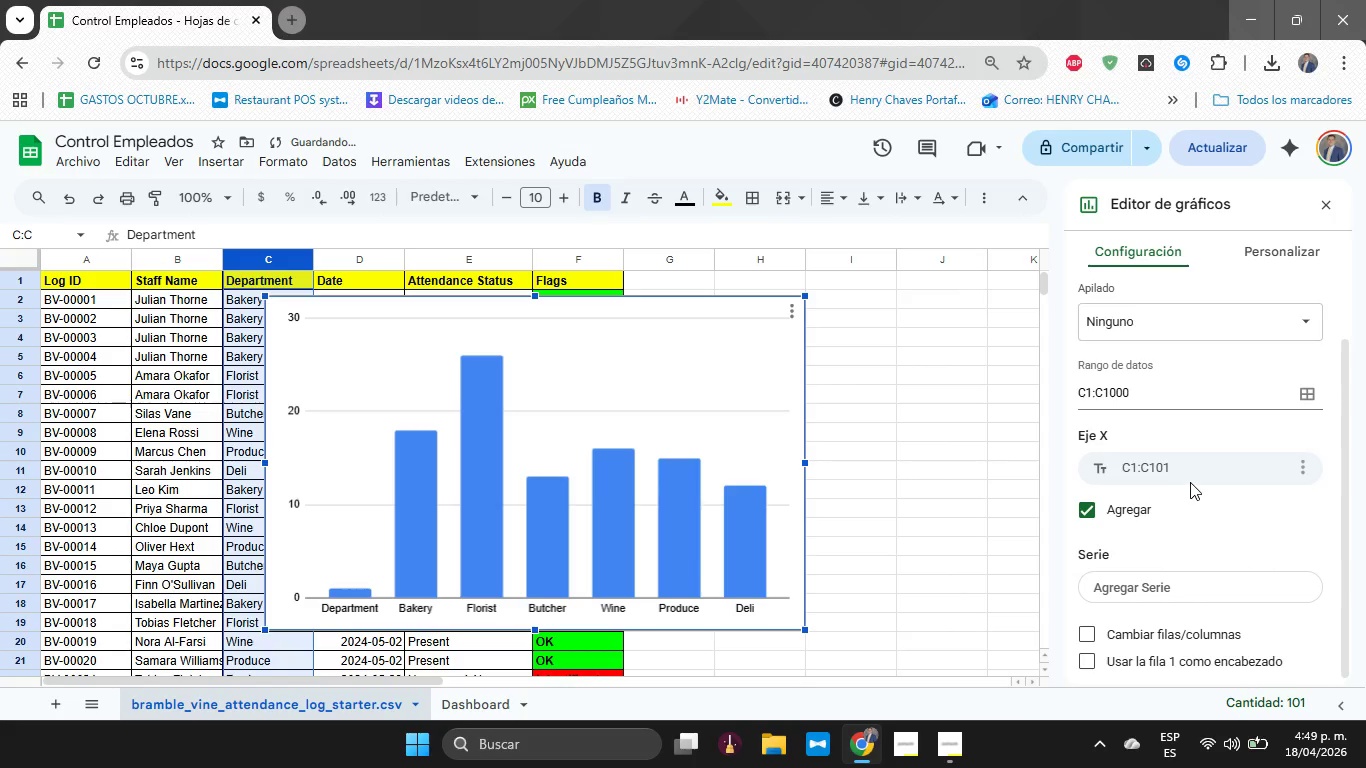 
left_click([1193, 477])
 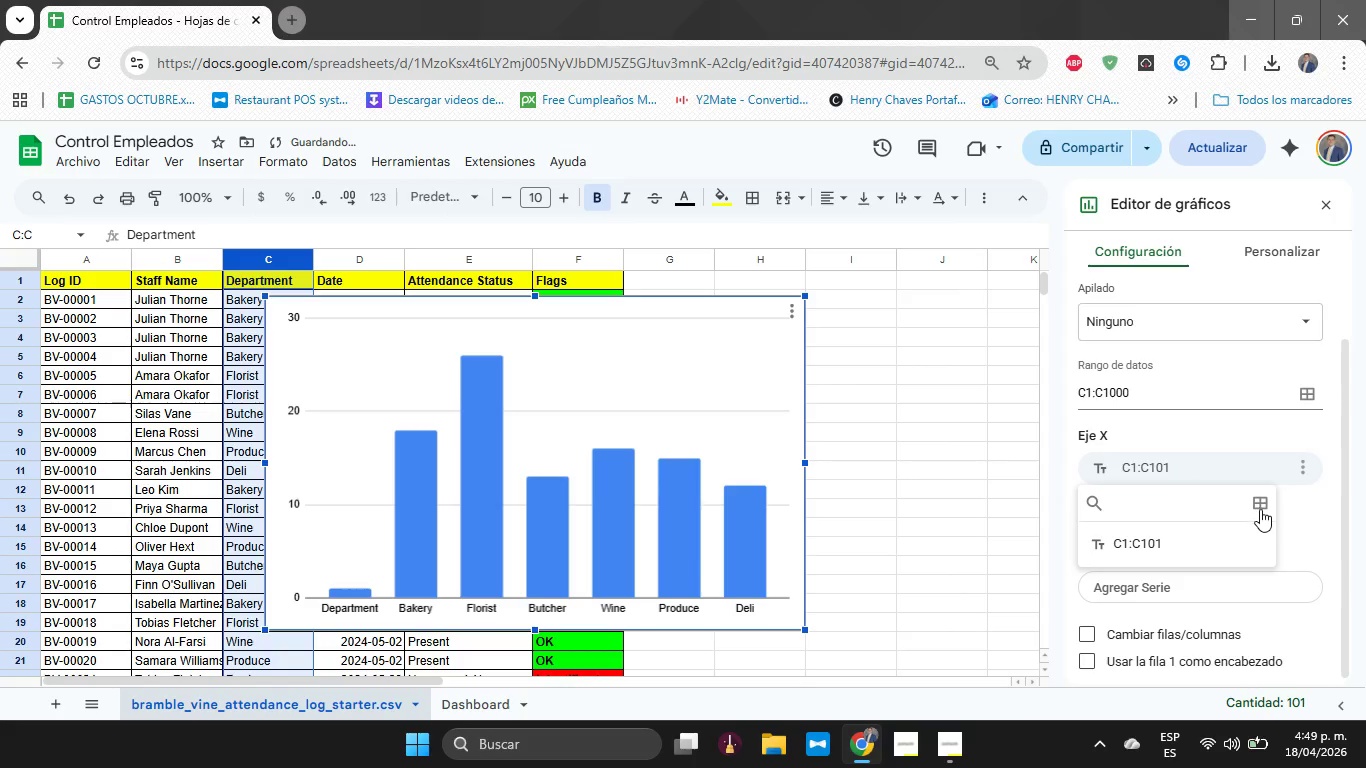 
left_click([1260, 509])
 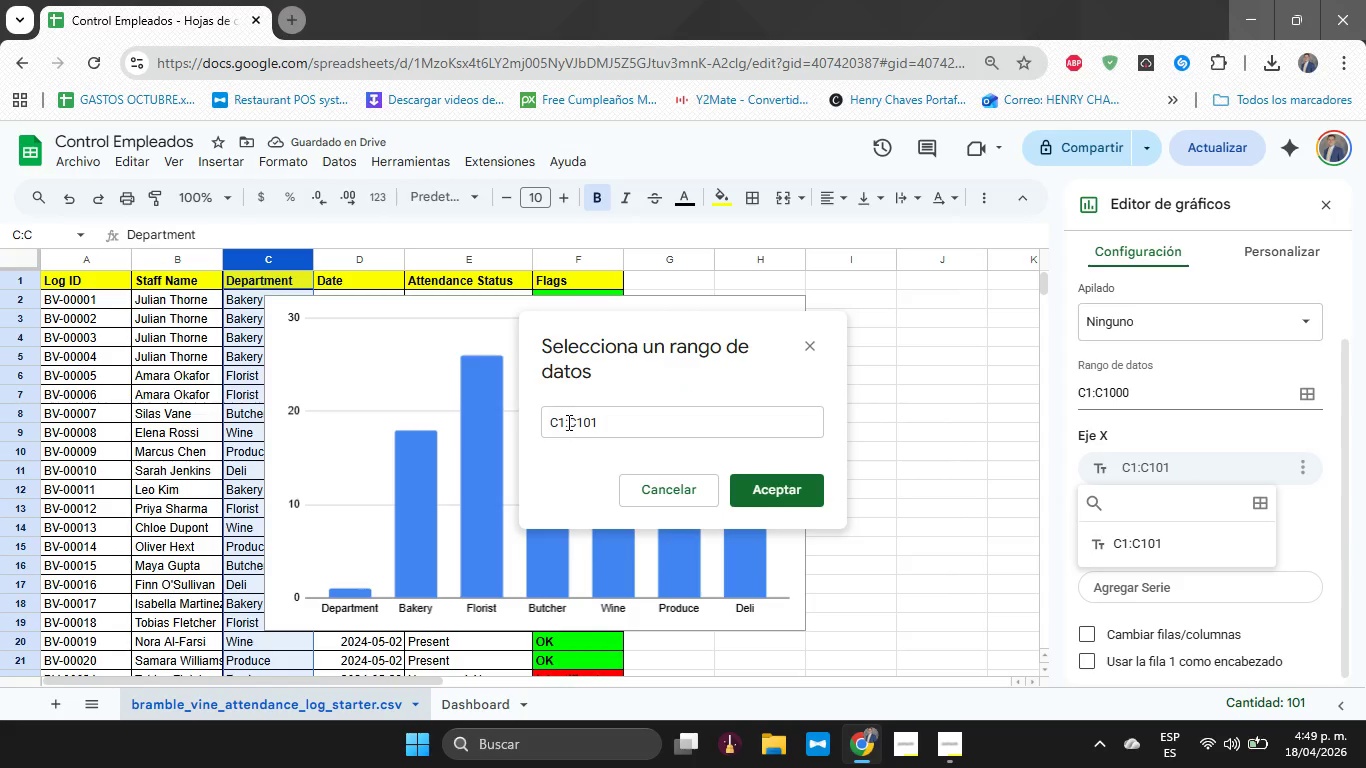 
left_click([570, 422])
 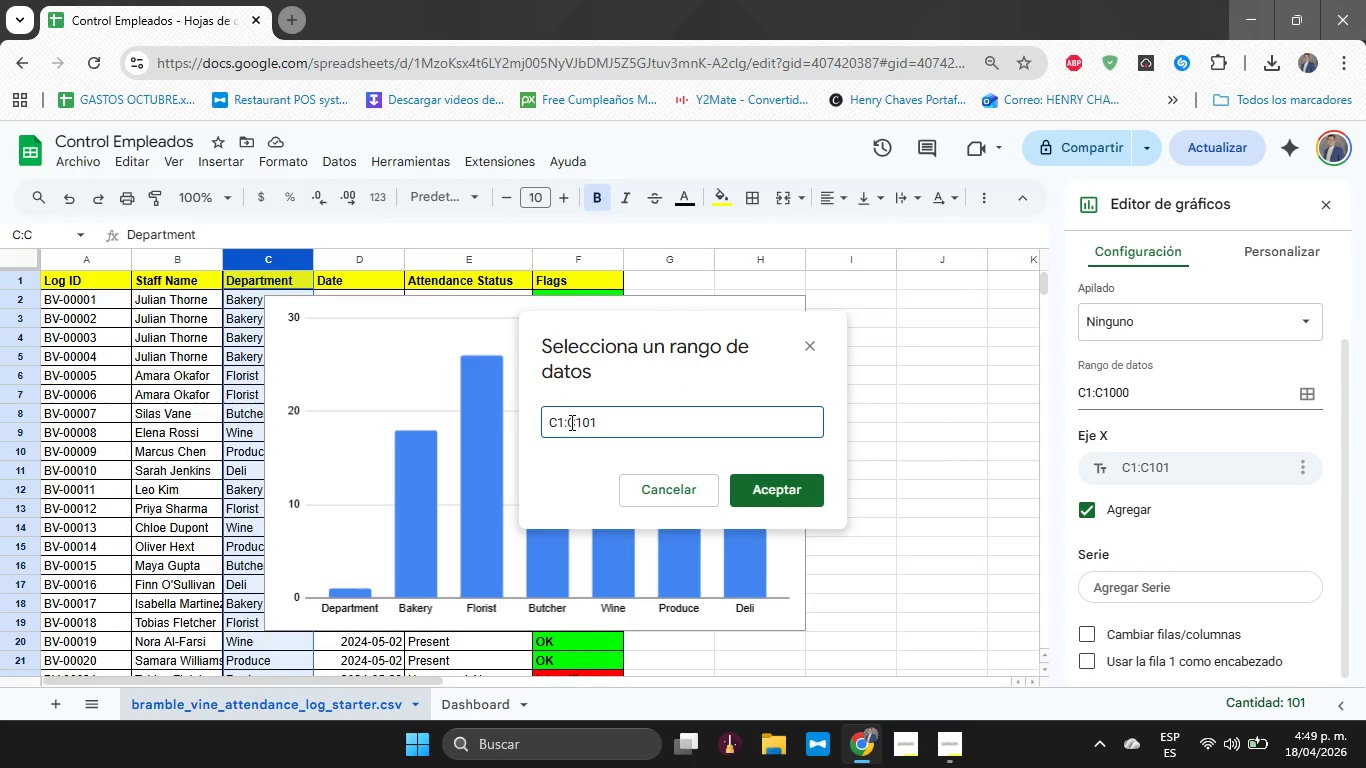 
key(ArrowLeft)
 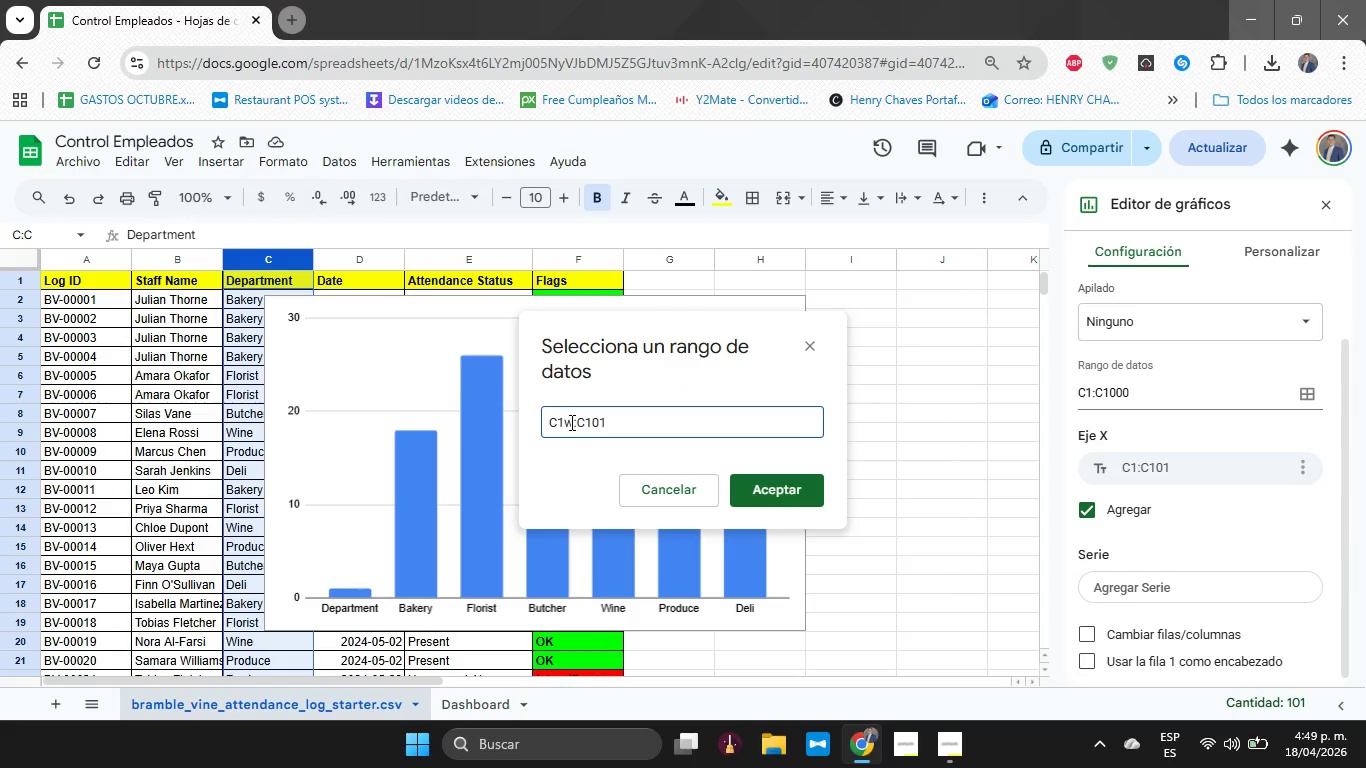 
key(W)
 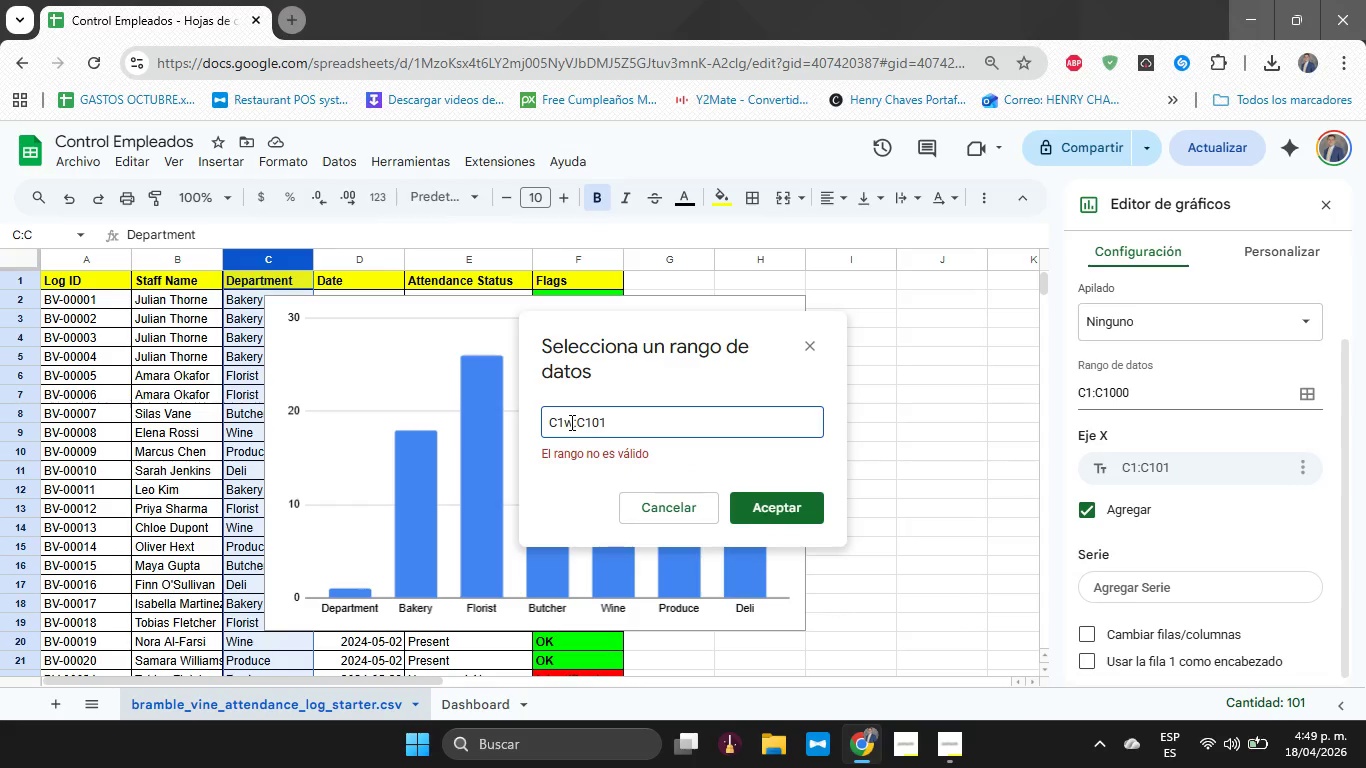 
key(Backspace)
 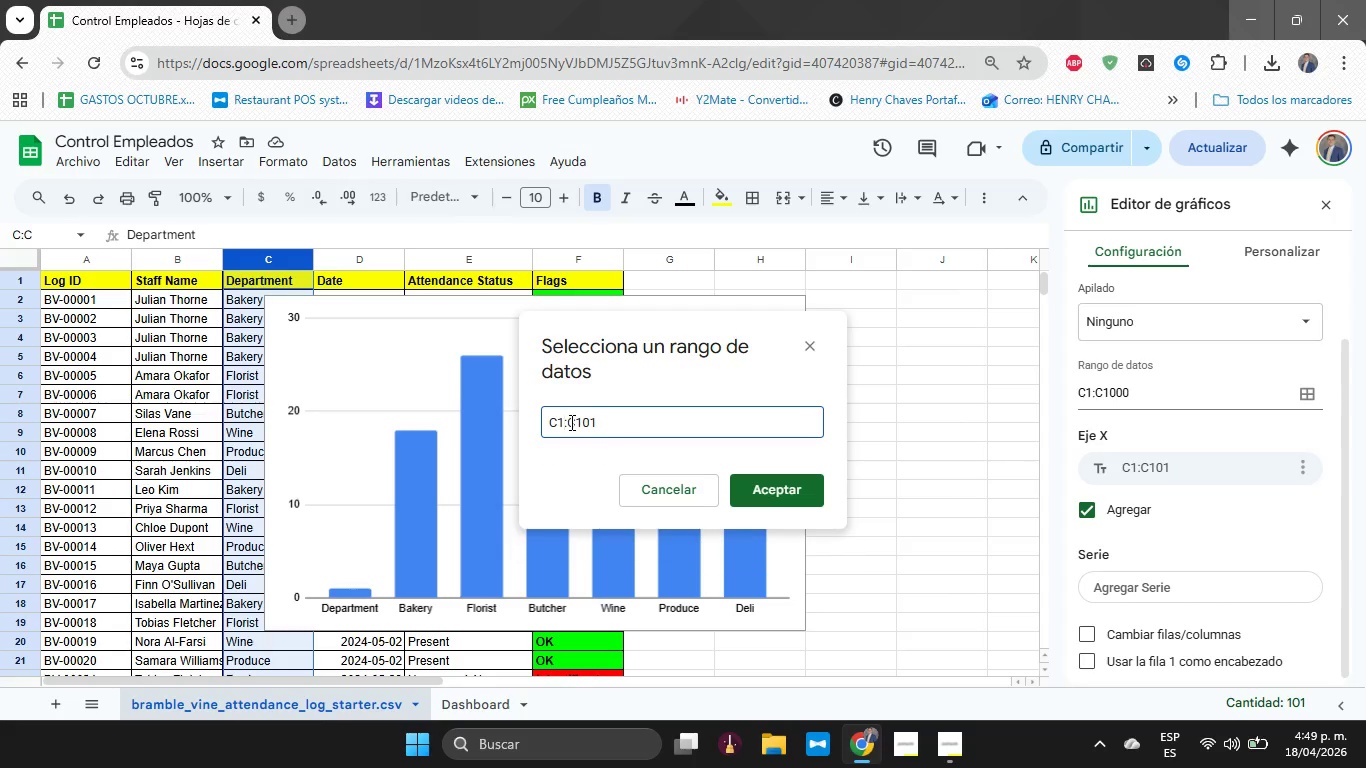 
key(Backspace)
 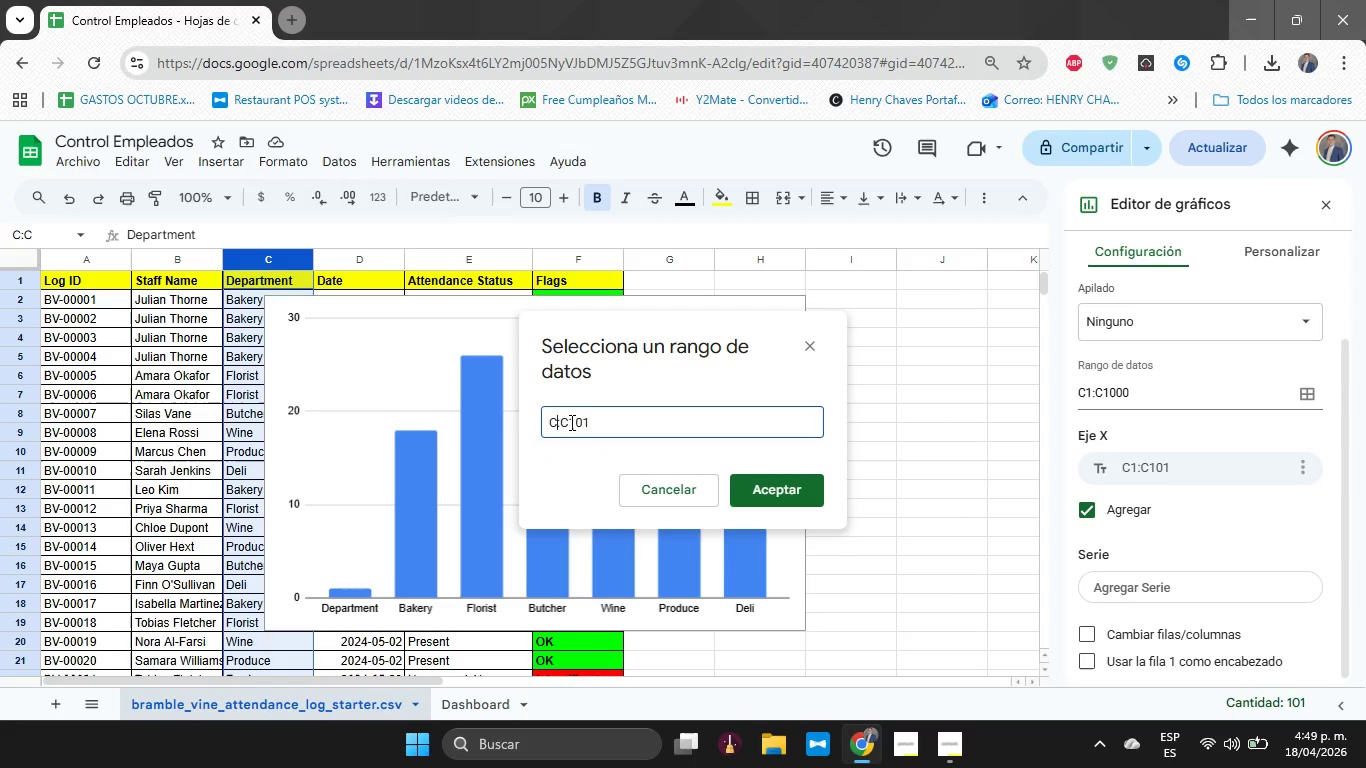 
key(2)
 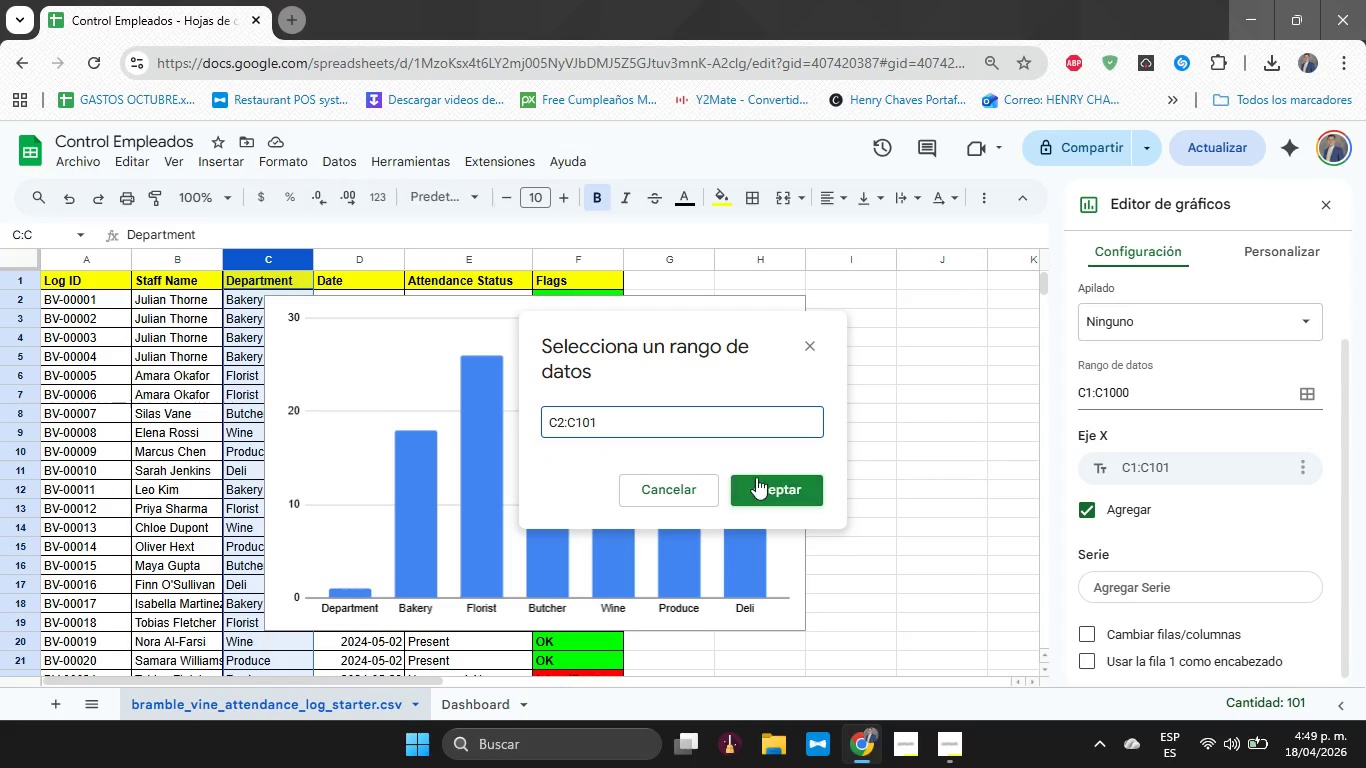 
left_click([769, 484])
 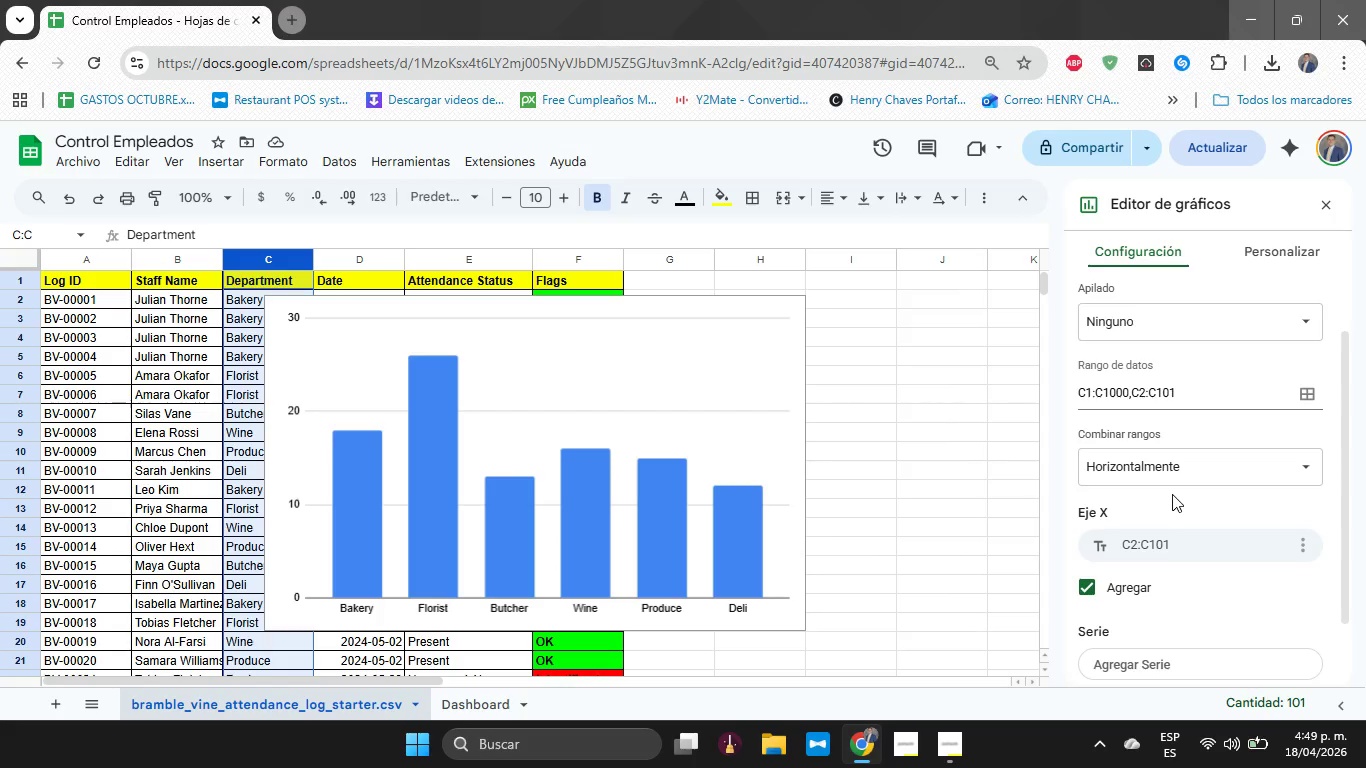 
wait(7.61)
 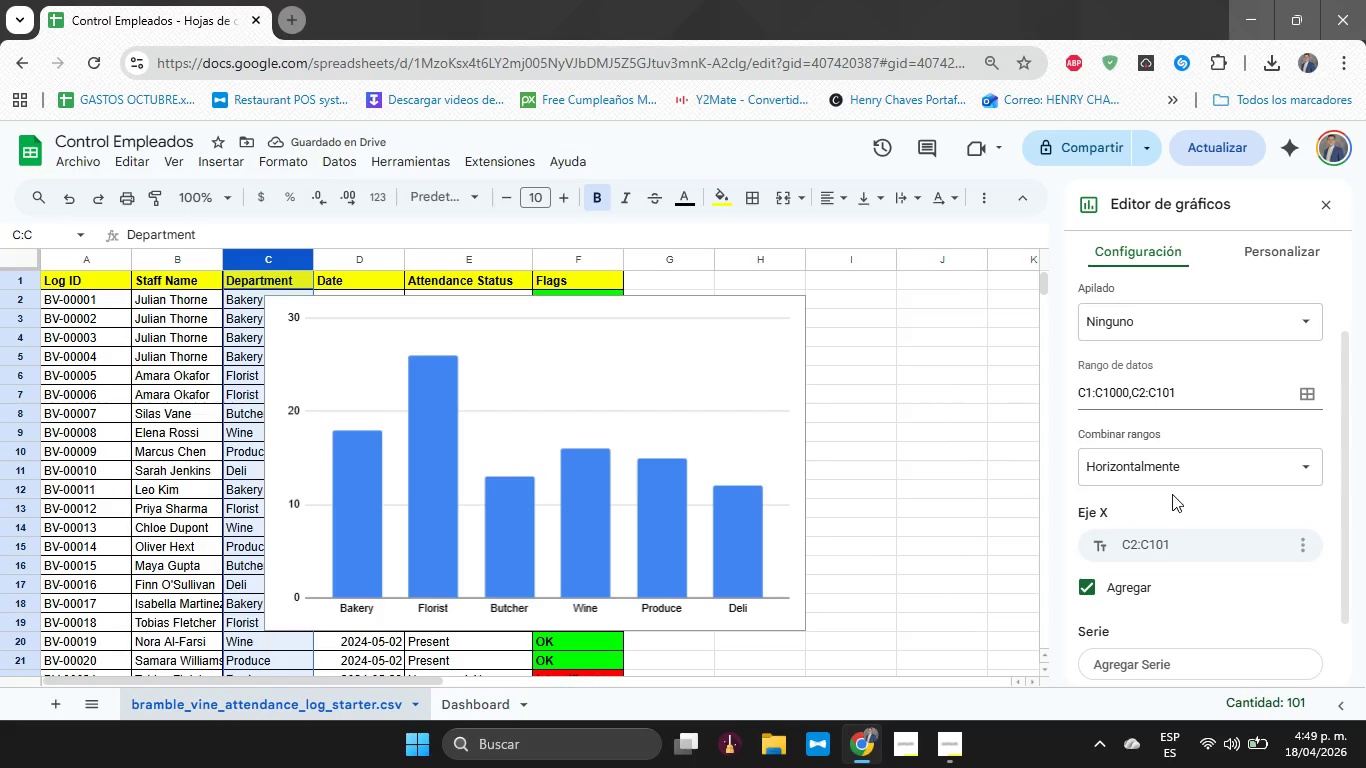 
left_click([1149, 586])
 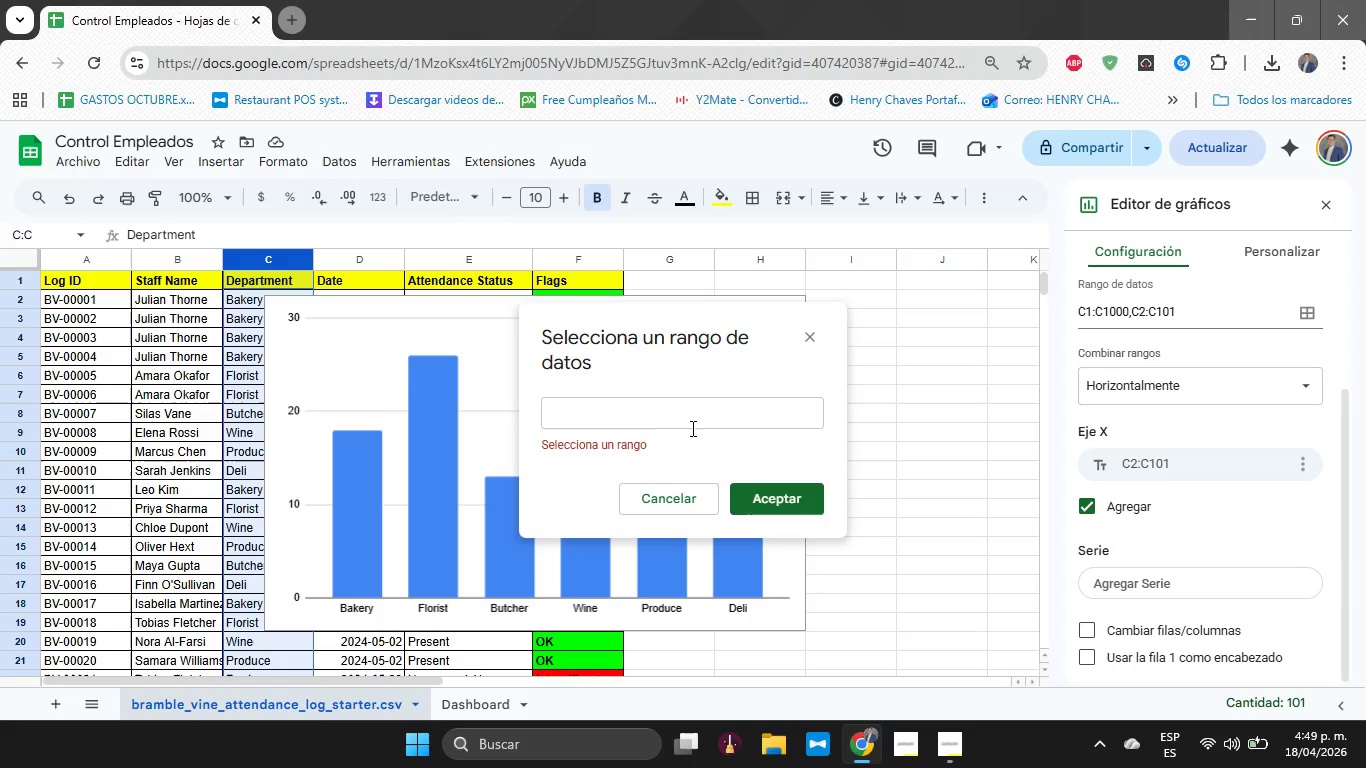 
left_click([681, 420])
 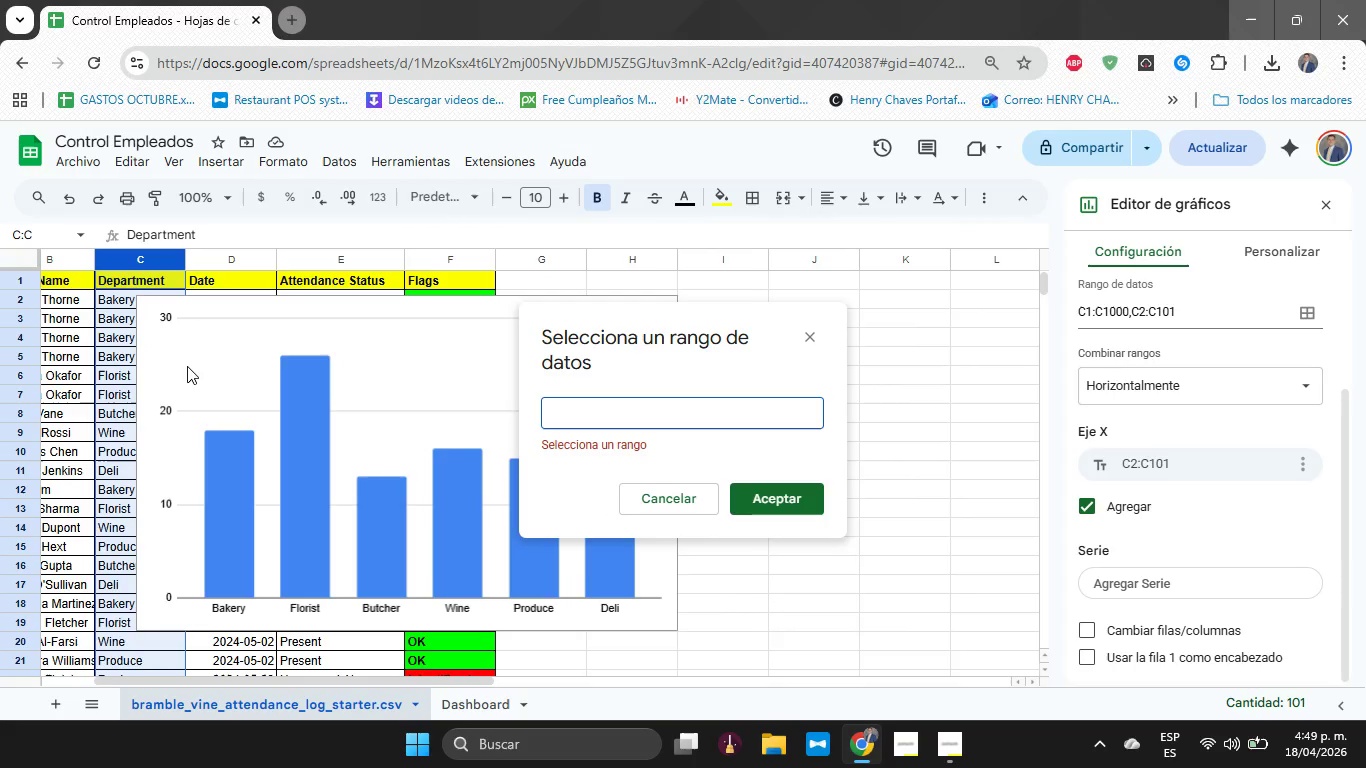 
left_click_drag(start_coordinate=[292, 364], to_coordinate=[489, 421])
 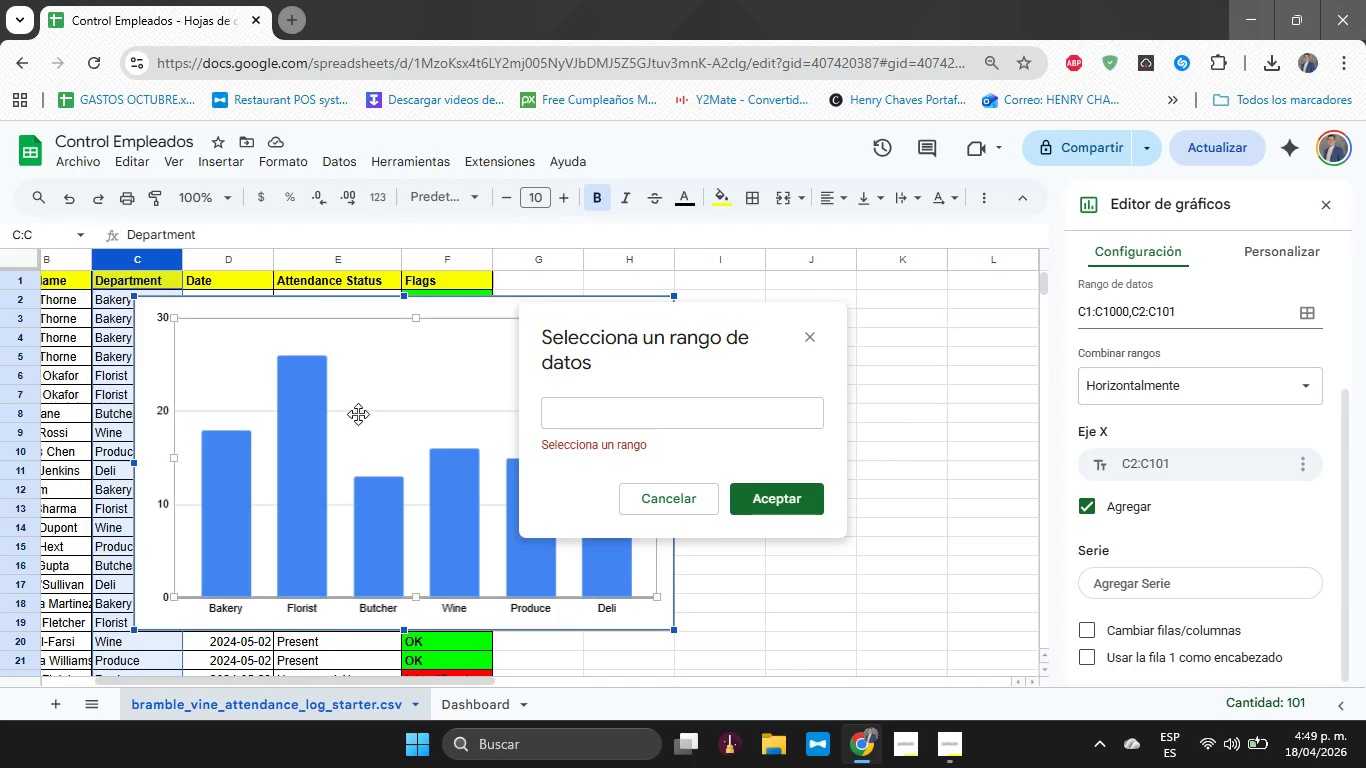 
left_click_drag(start_coordinate=[358, 414], to_coordinate=[753, 437])
 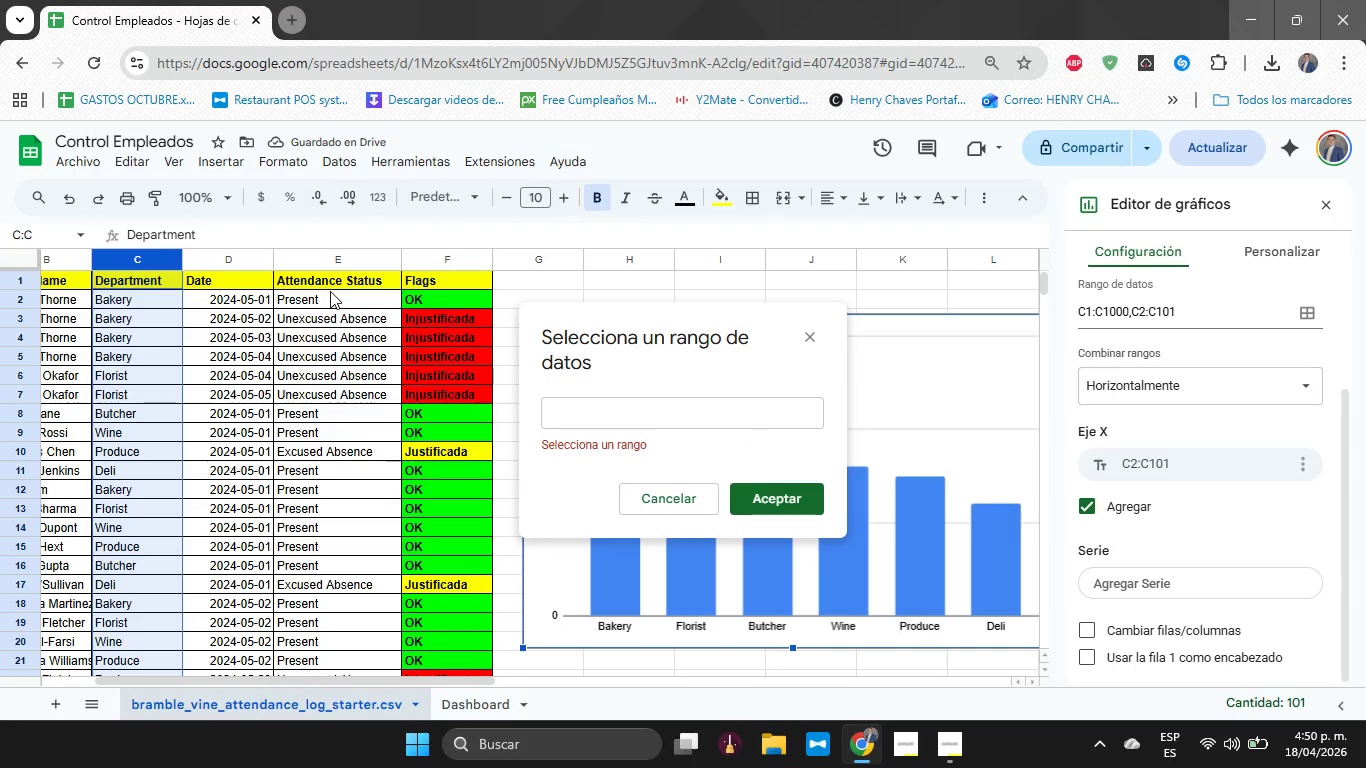 
left_click([338, 264])
 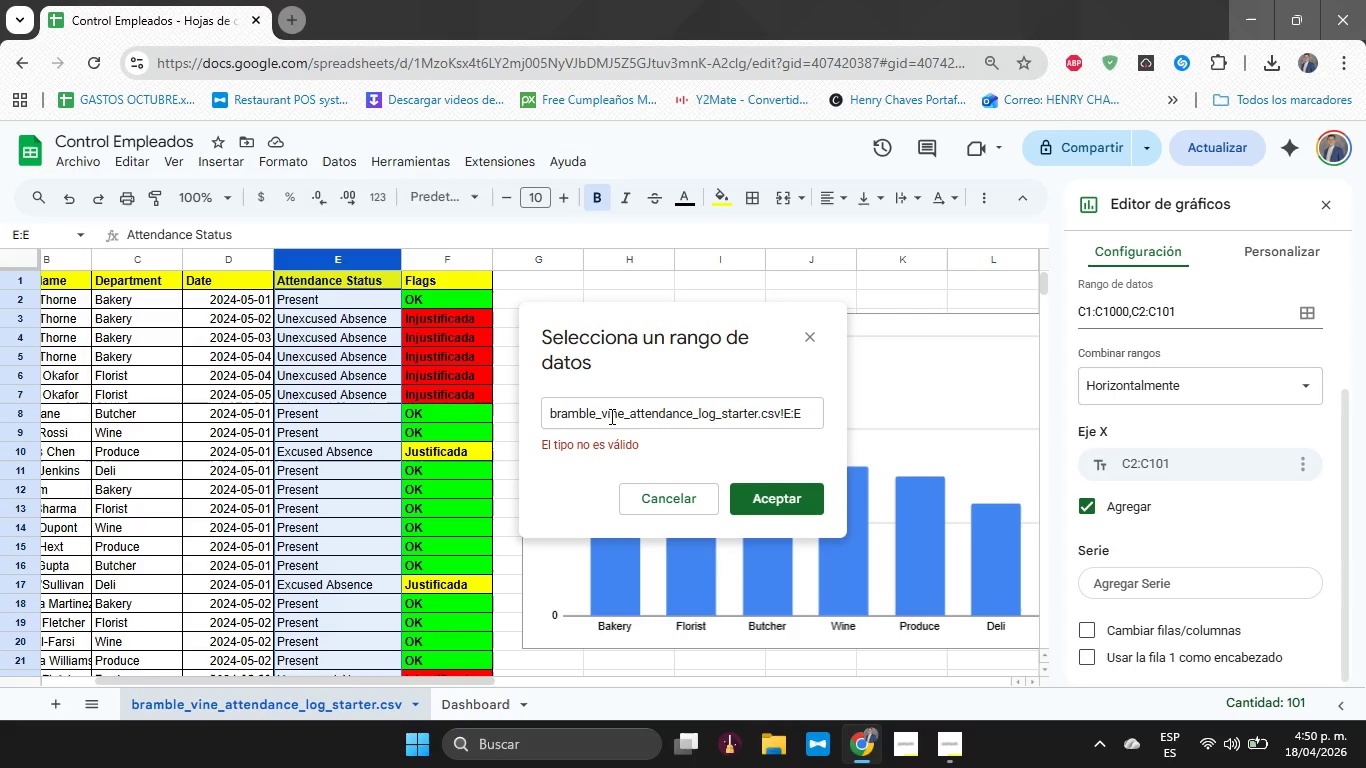 
left_click([610, 416])
 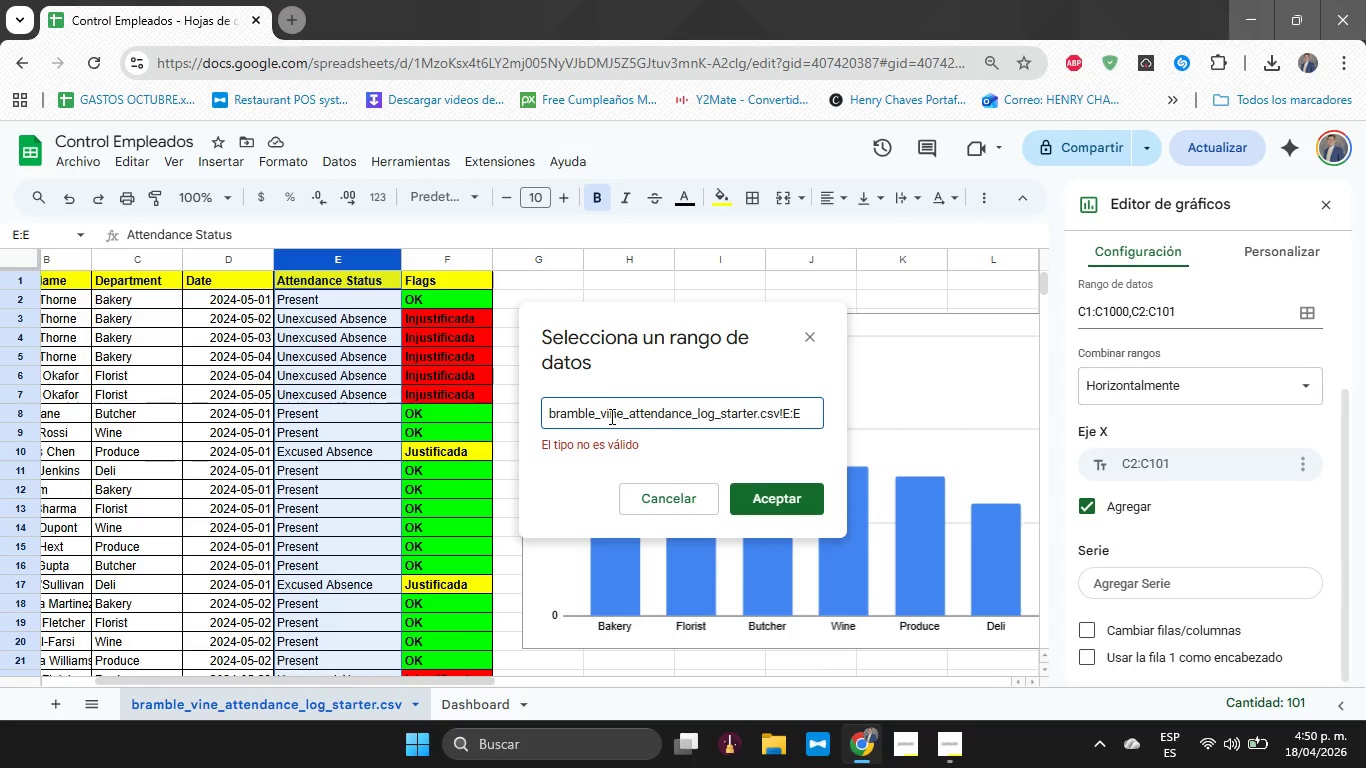 
wait(5.14)
 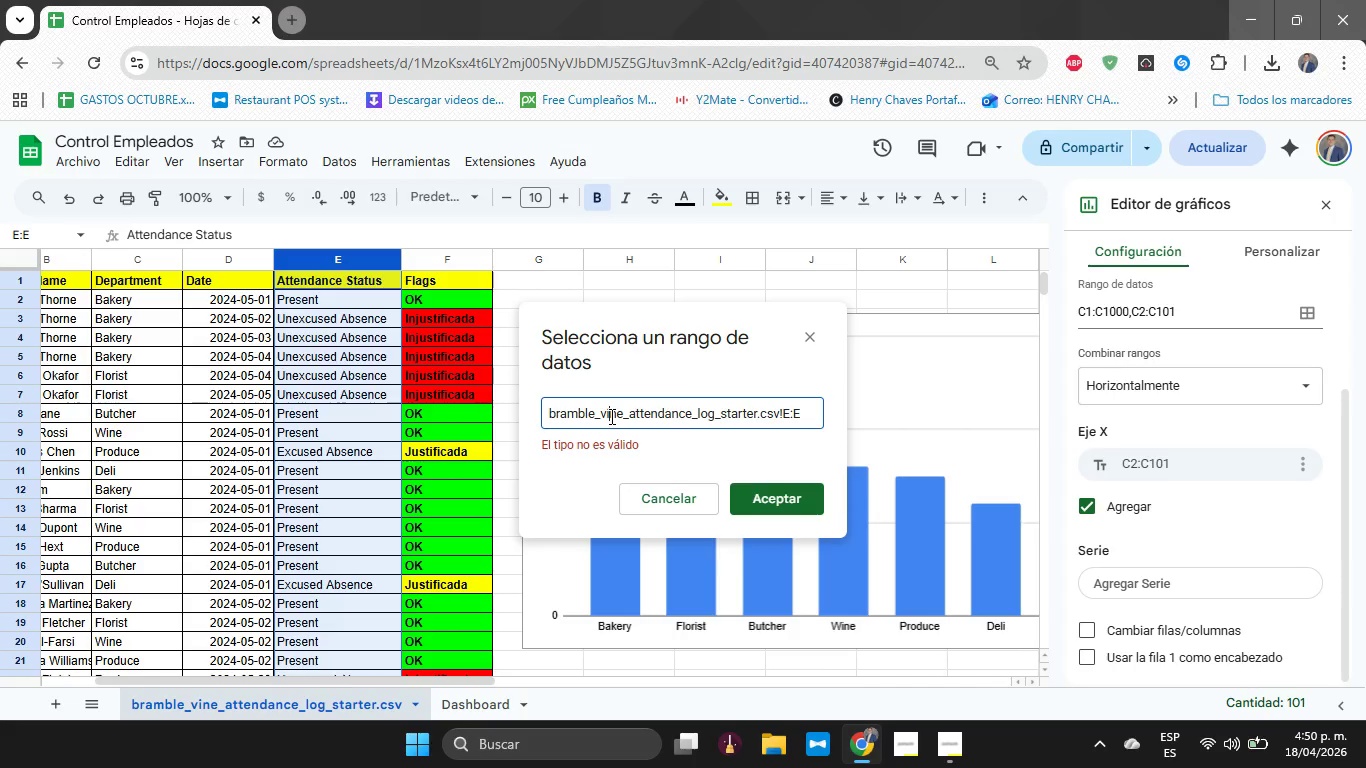 
left_click([782, 416])
 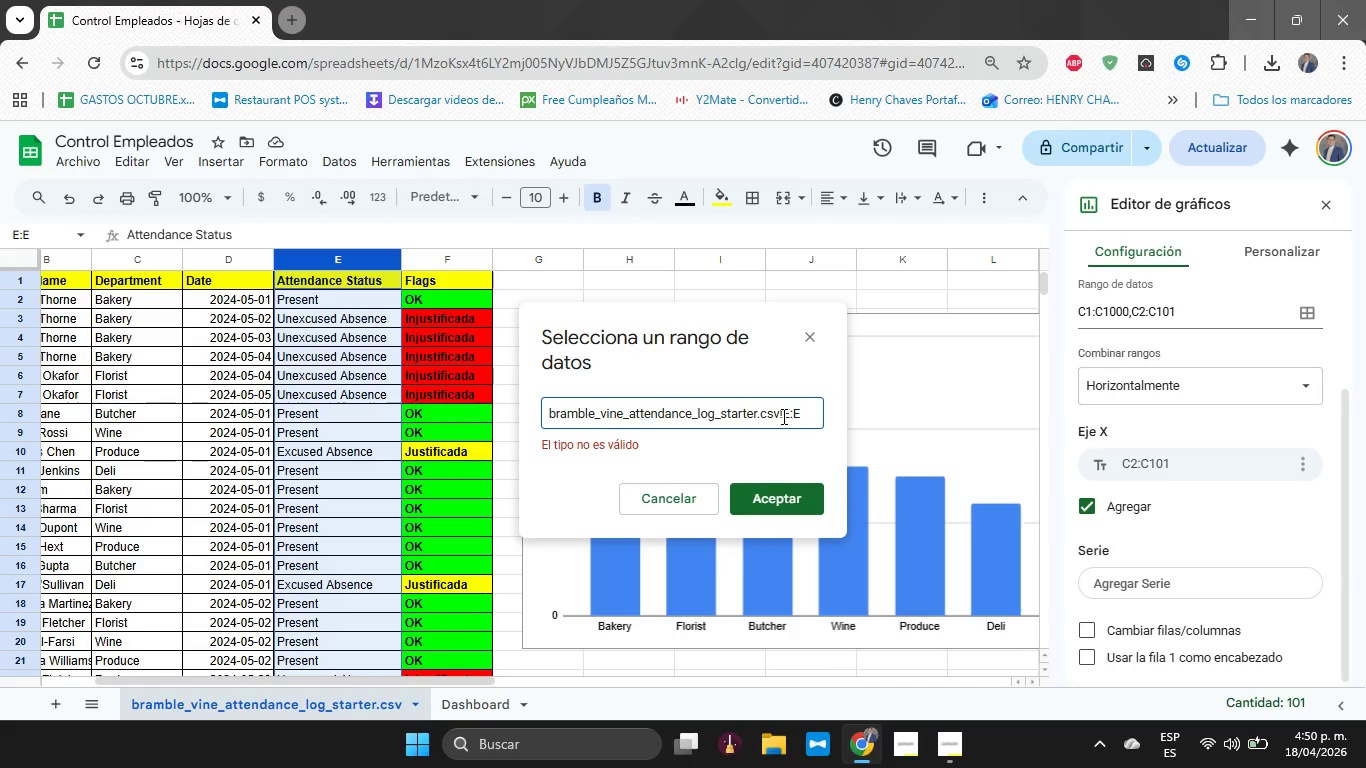 
hold_key(key=Backspace, duration=1.52)
 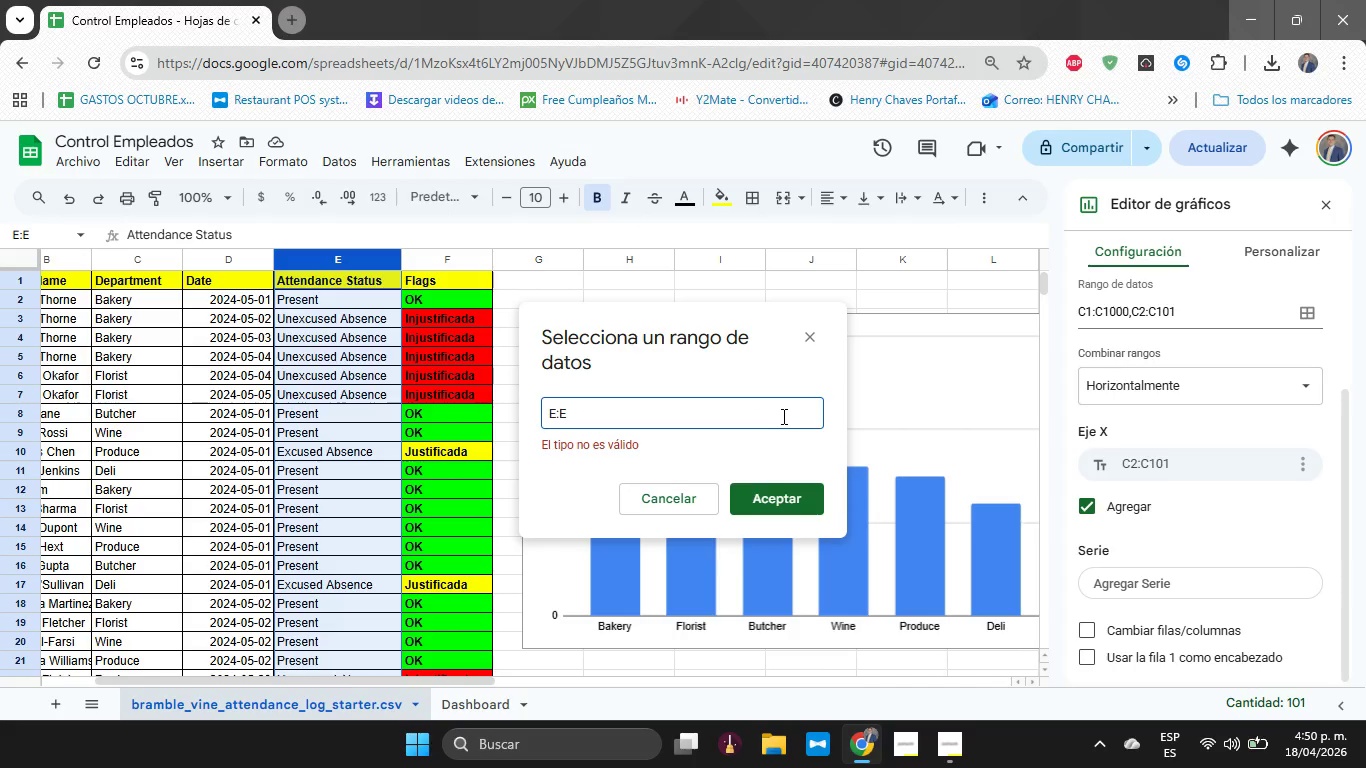 
hold_key(key=Backspace, duration=0.41)
 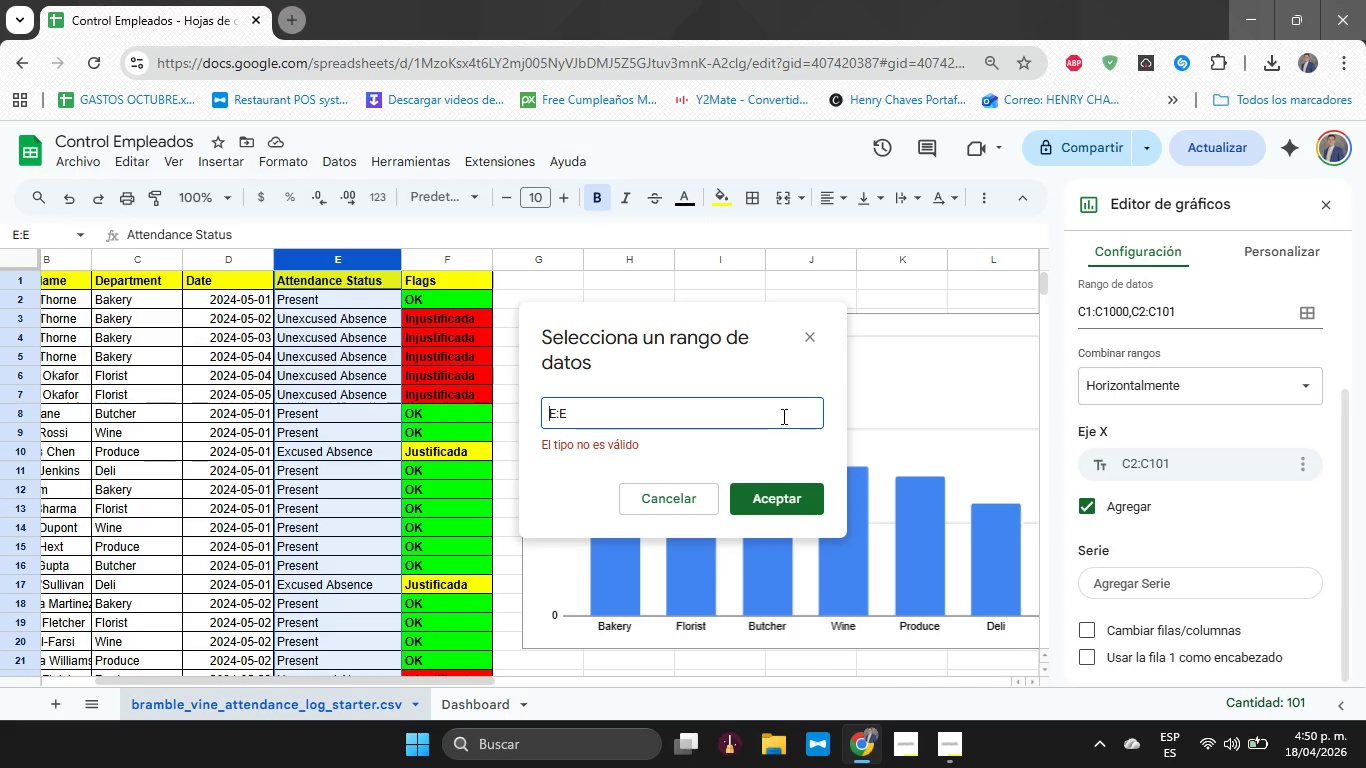 
key(ArrowRight)
 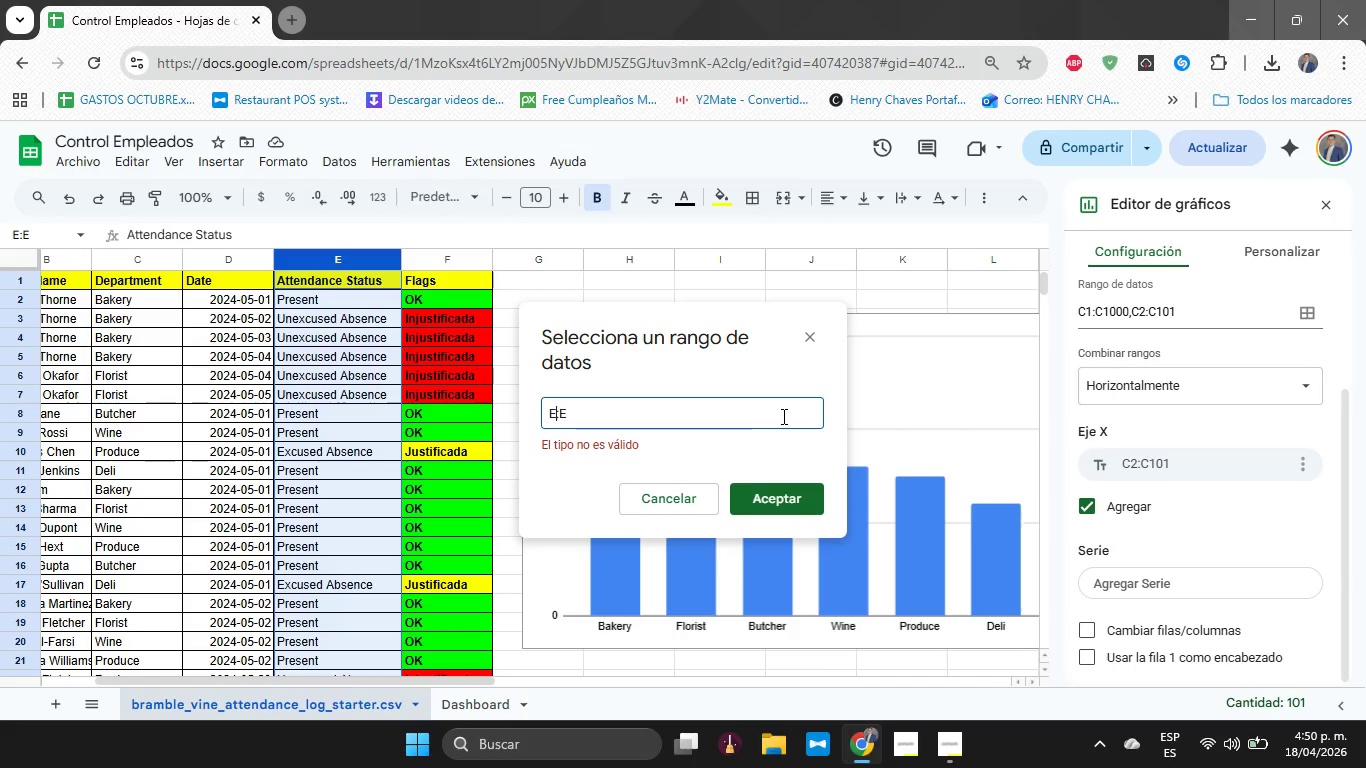 
key(W)
 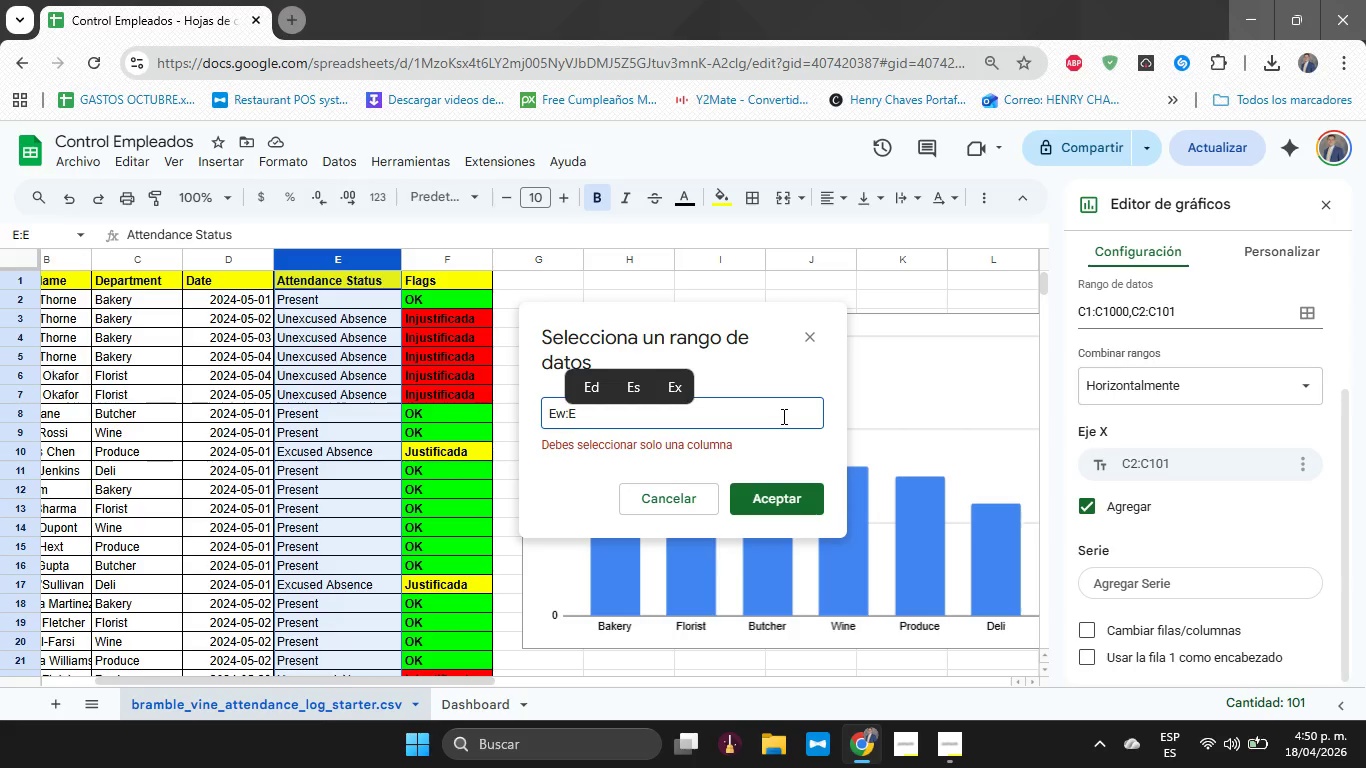 
key(Backspace)
 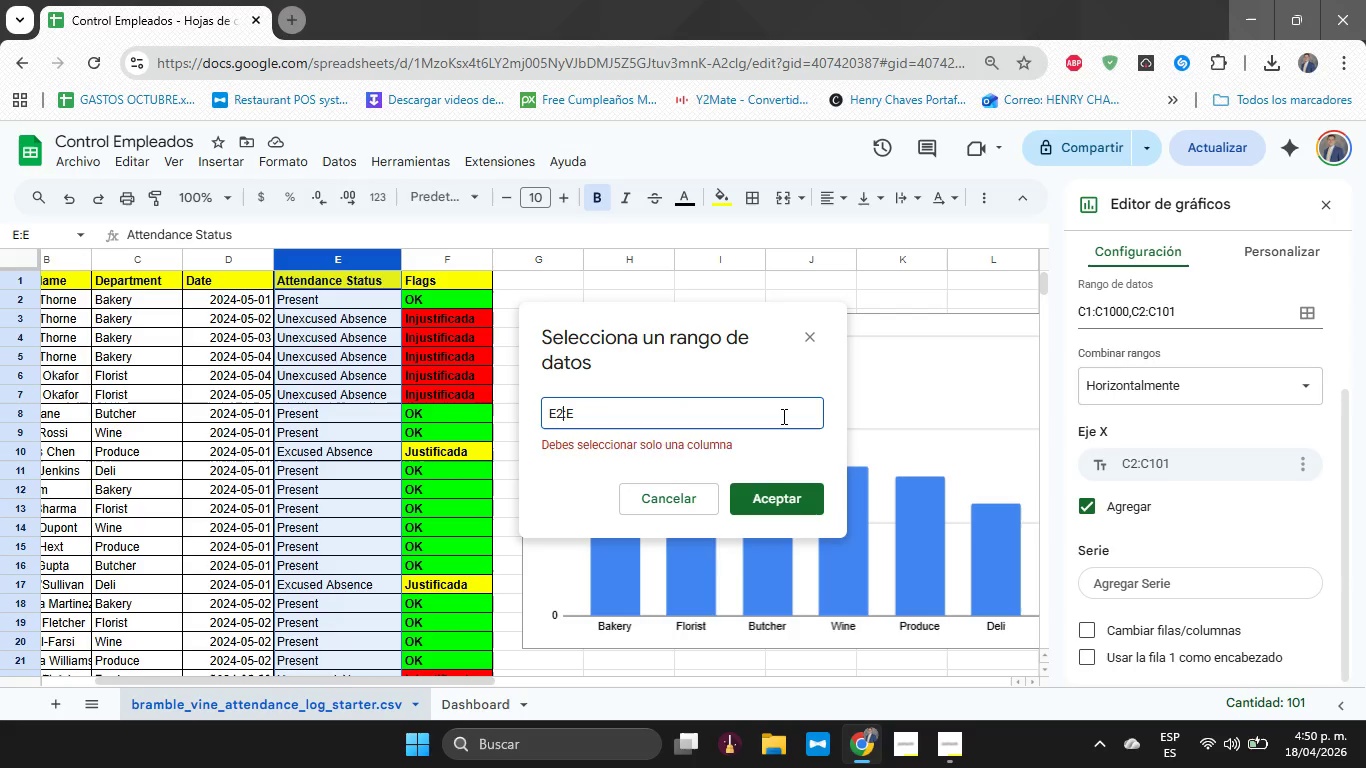 
key(2)
 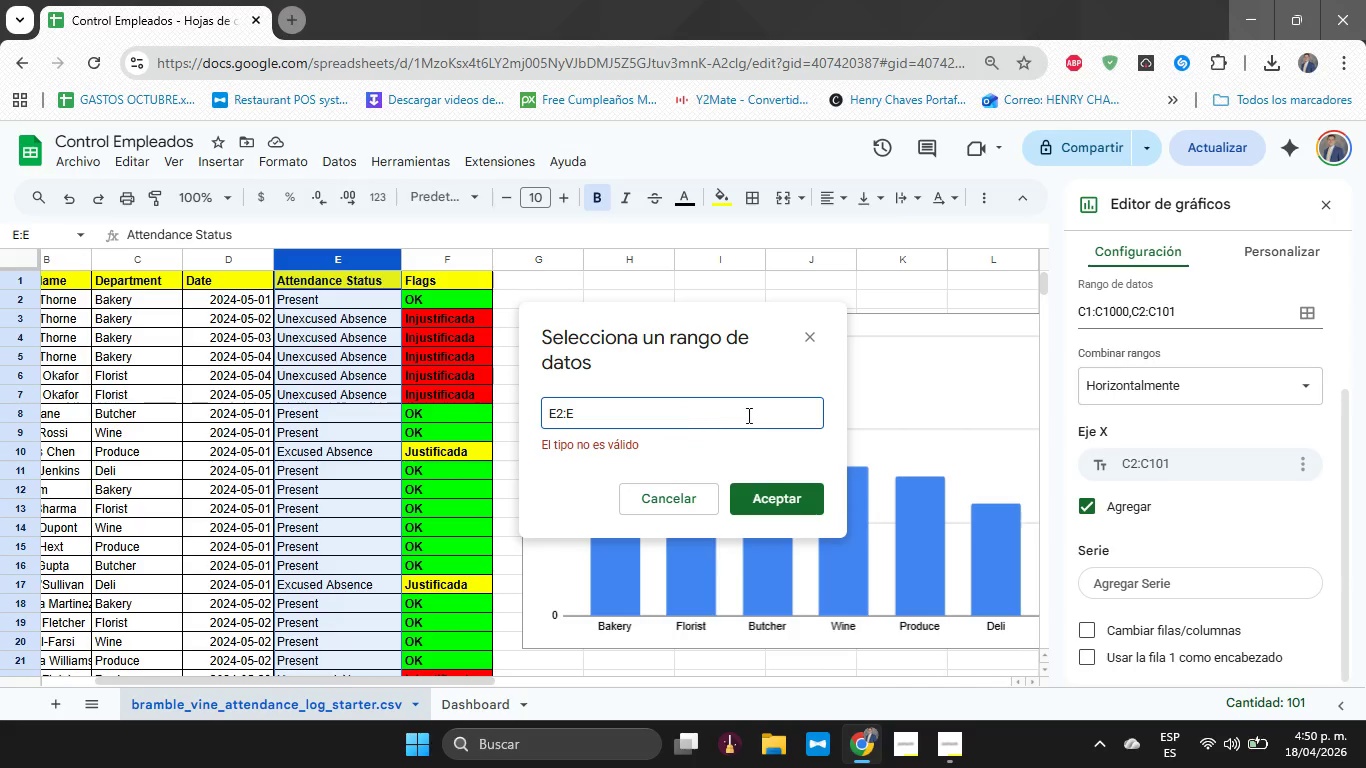 
left_click([731, 416])
 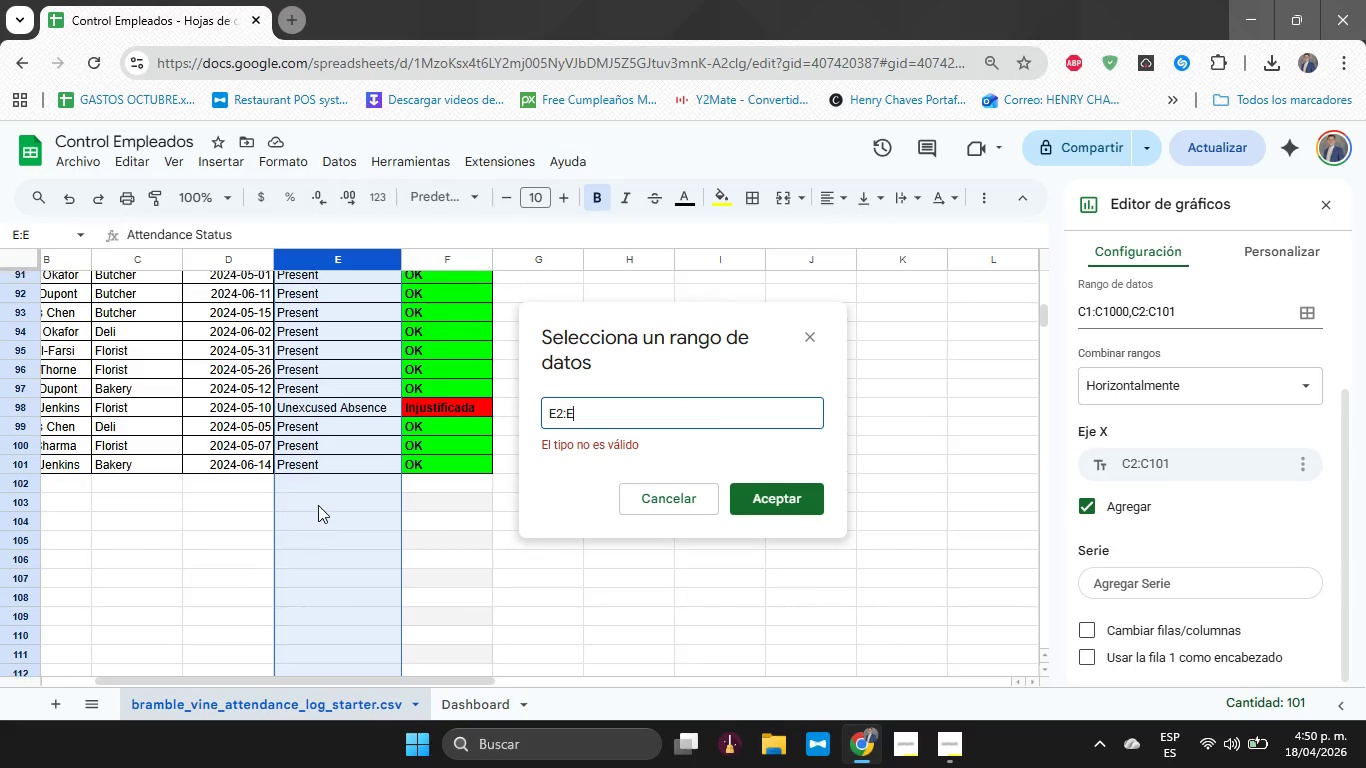 
type(1[)
key(Backspace)
type(01)
 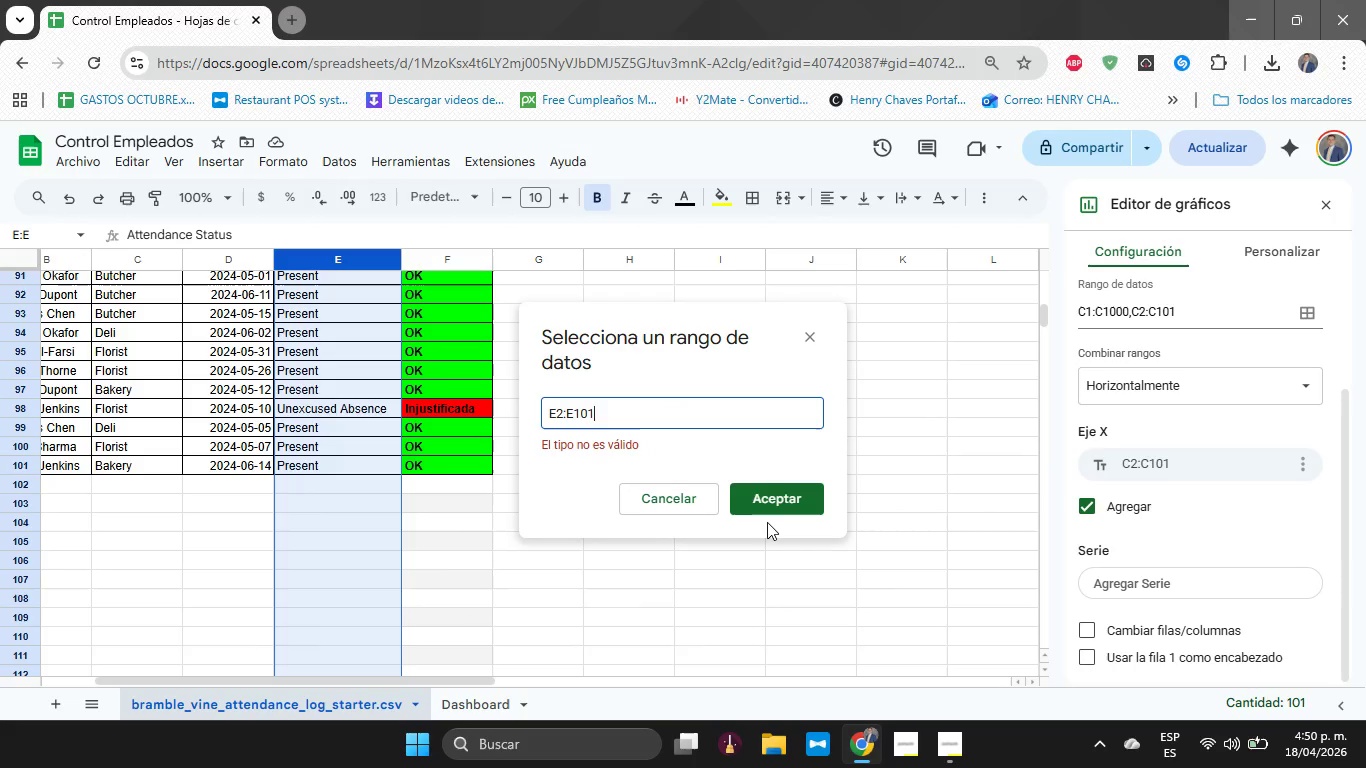 
left_click([781, 496])
 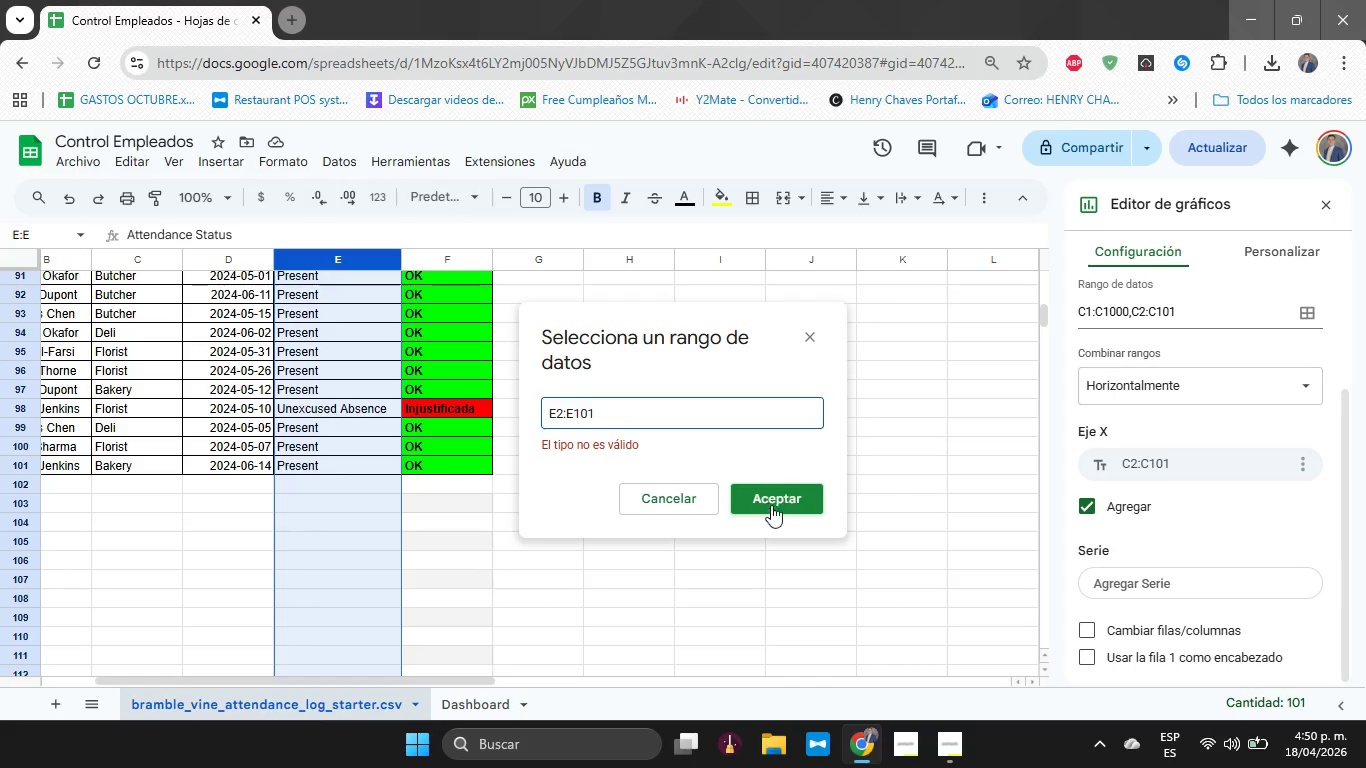 
double_click([771, 505])
 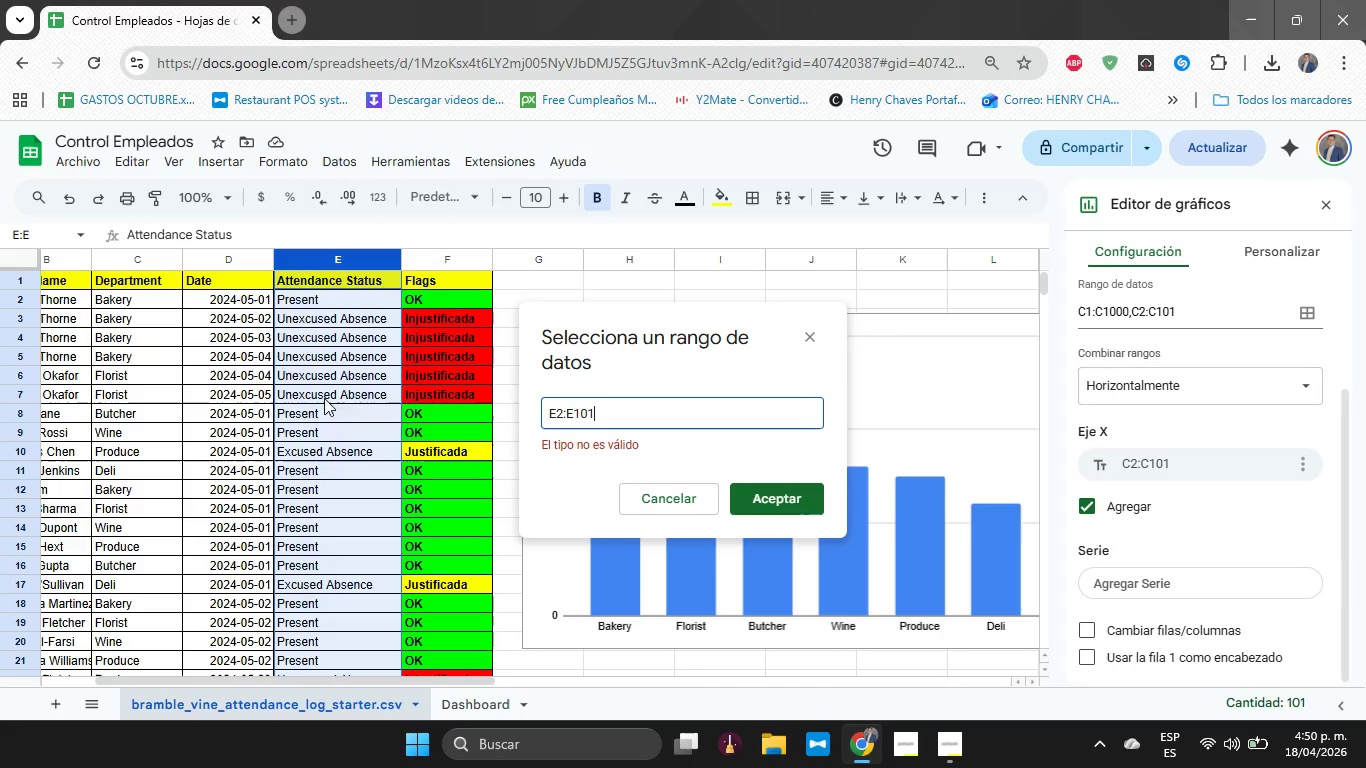 
left_click([334, 307])
 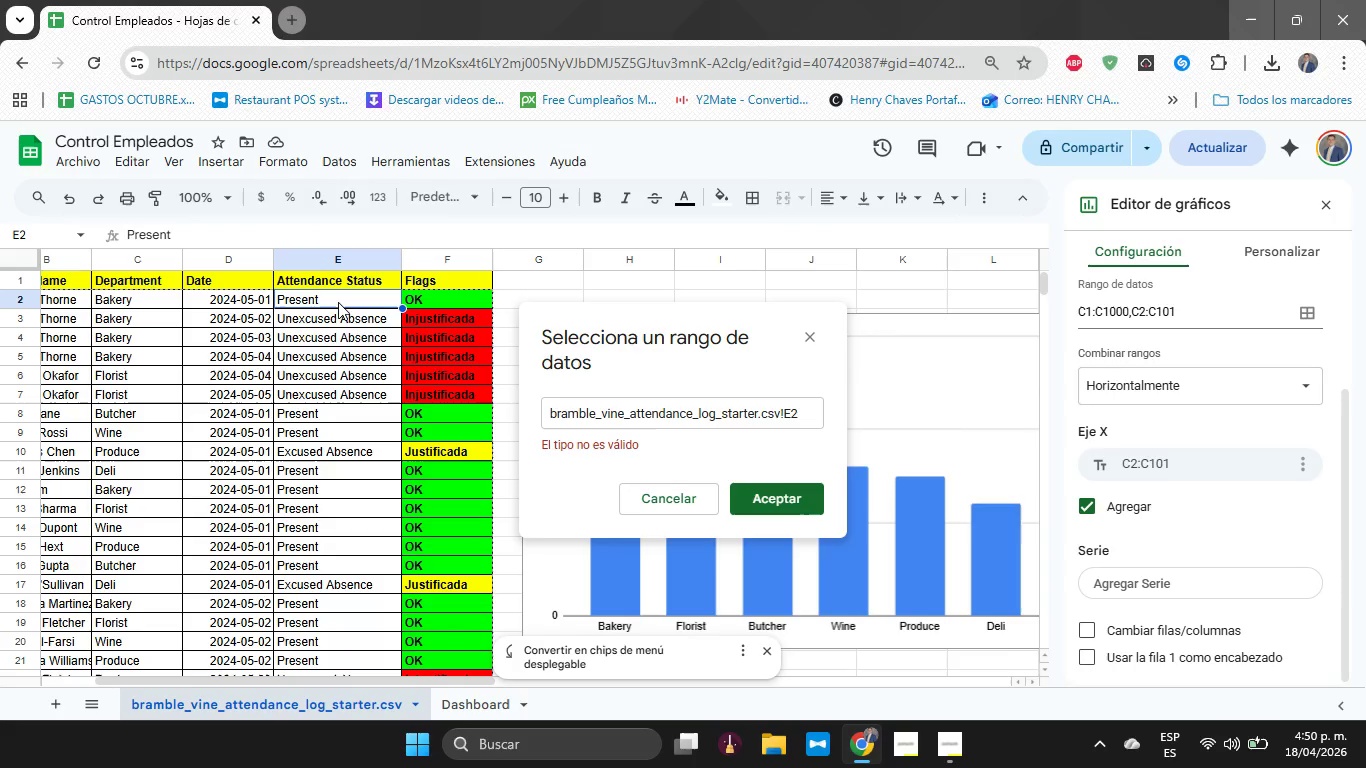 
left_click_drag(start_coordinate=[338, 305], to_coordinate=[341, 617])
 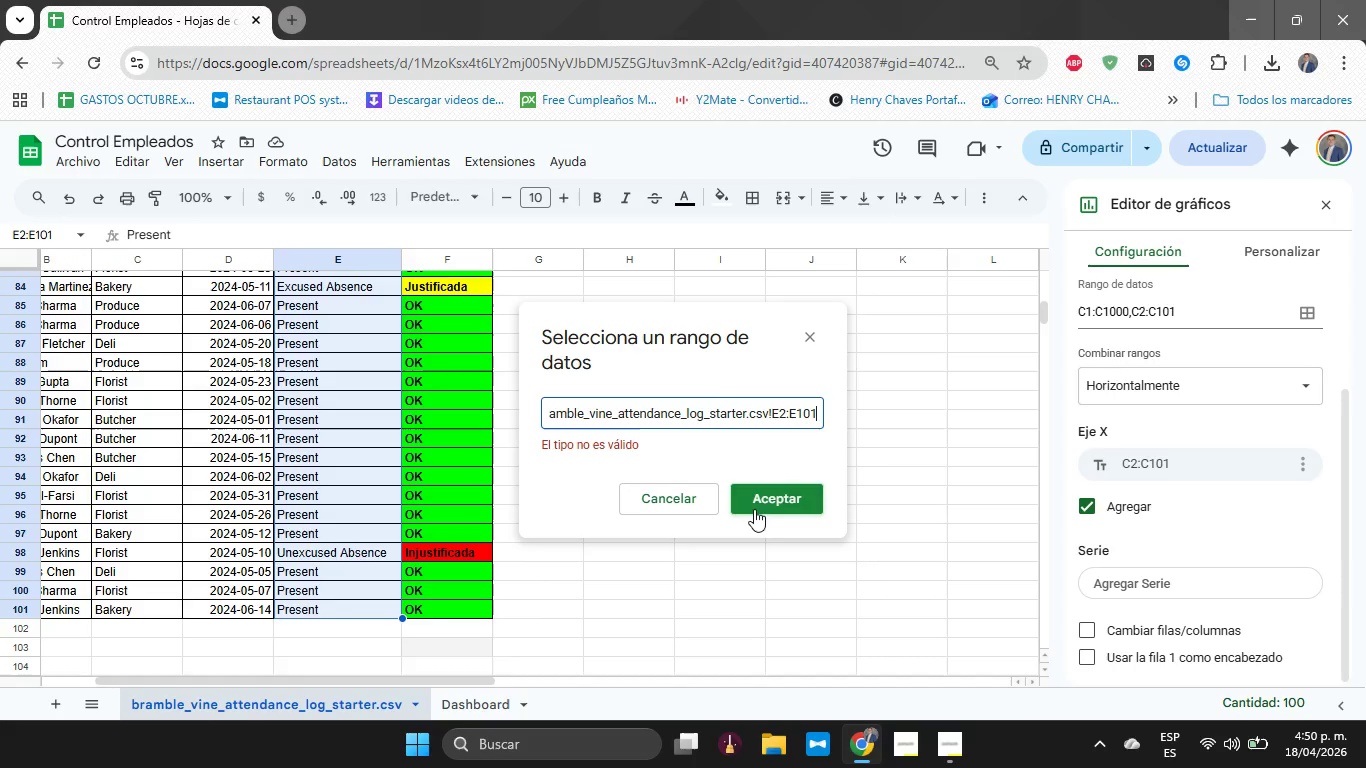 
double_click([754, 509])
 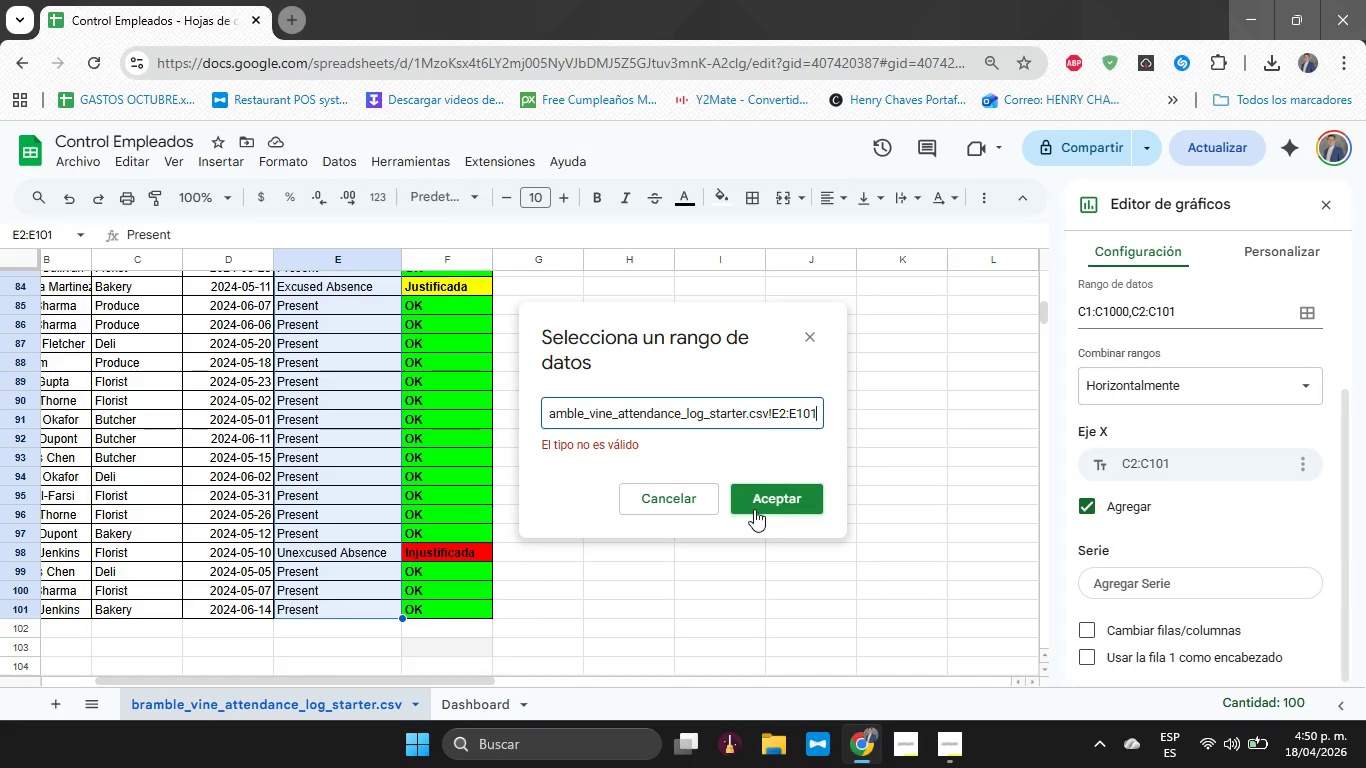 
triple_click([754, 509])
 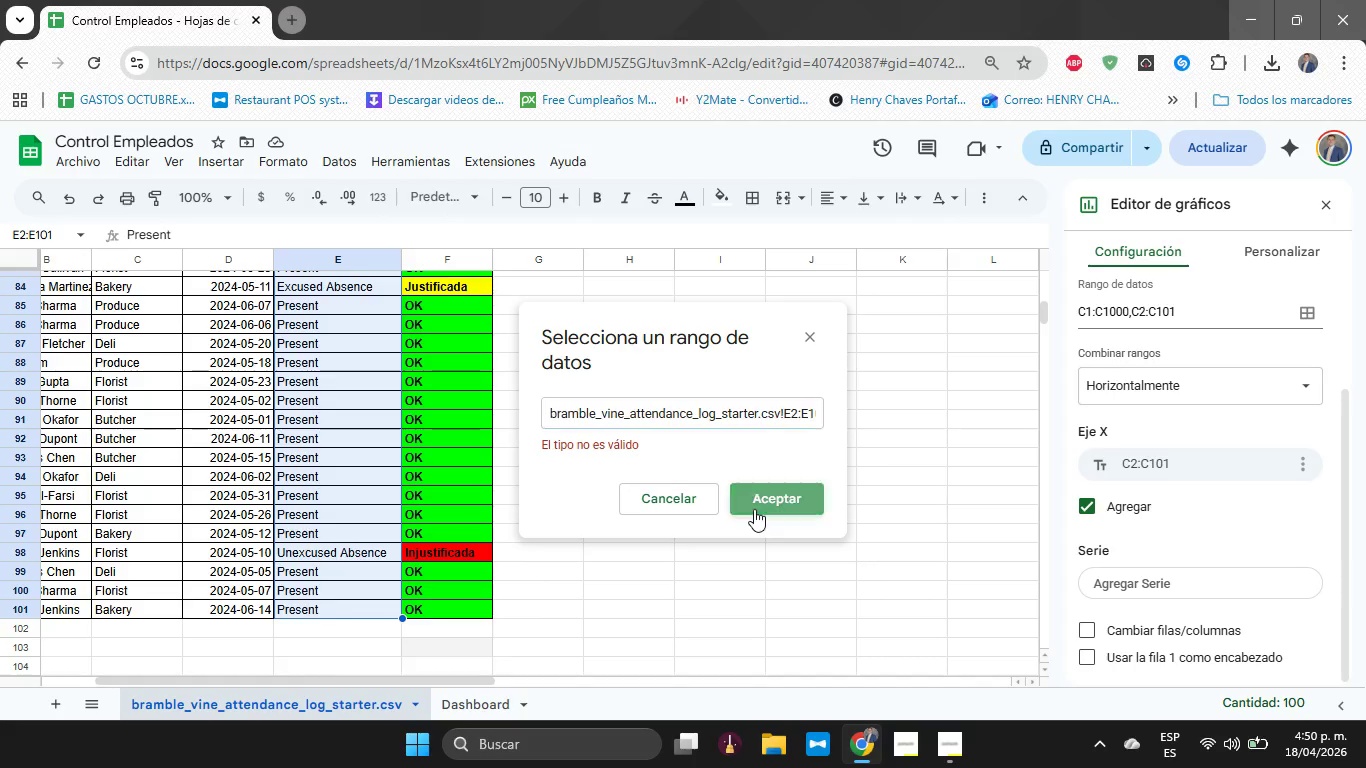 
triple_click([754, 509])
 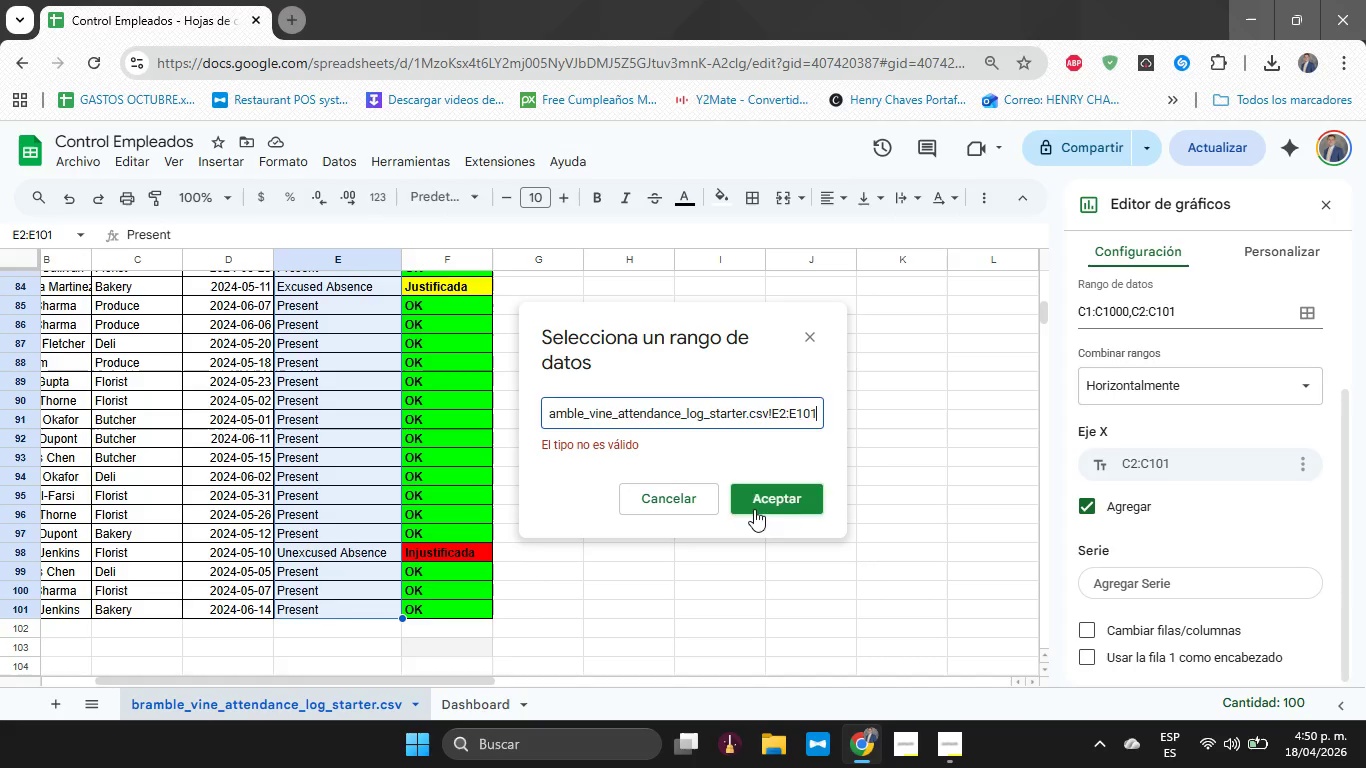 
triple_click([754, 509])
 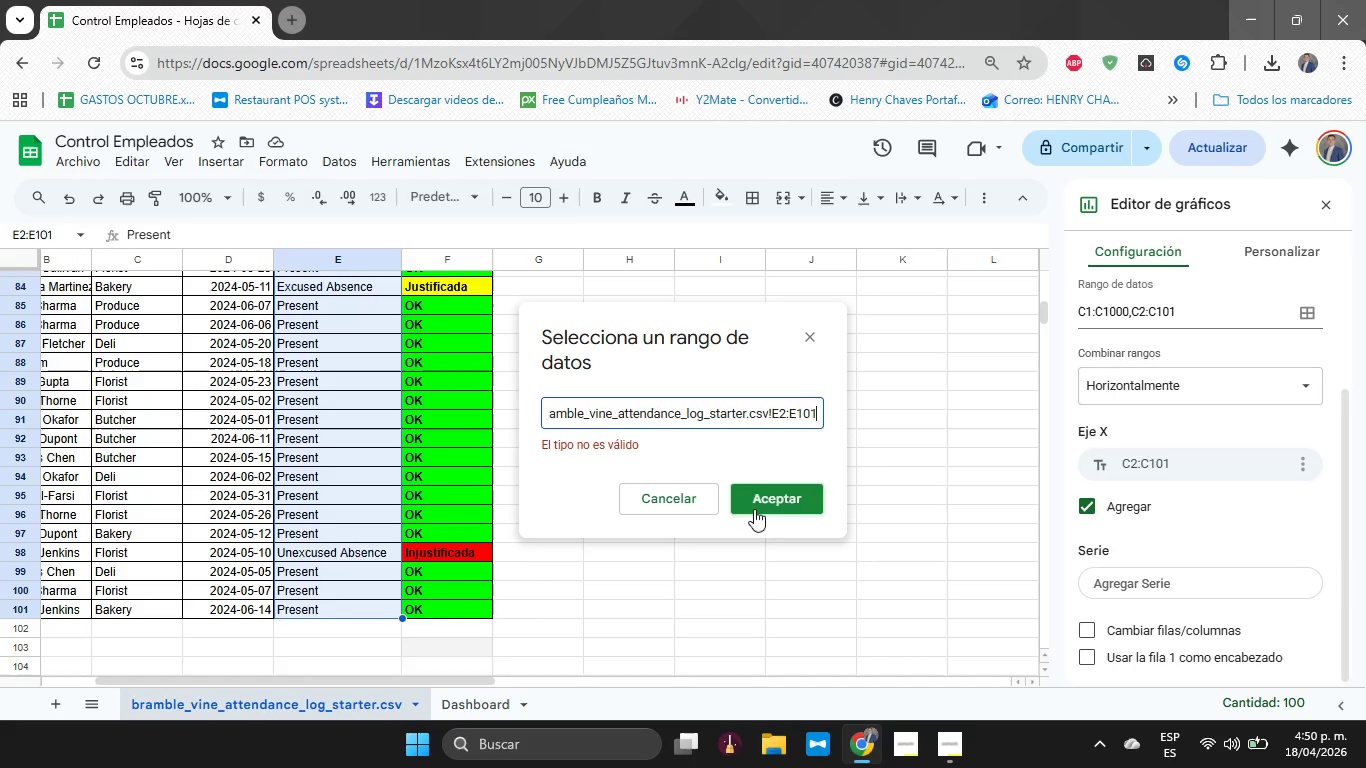 
triple_click([754, 509])
 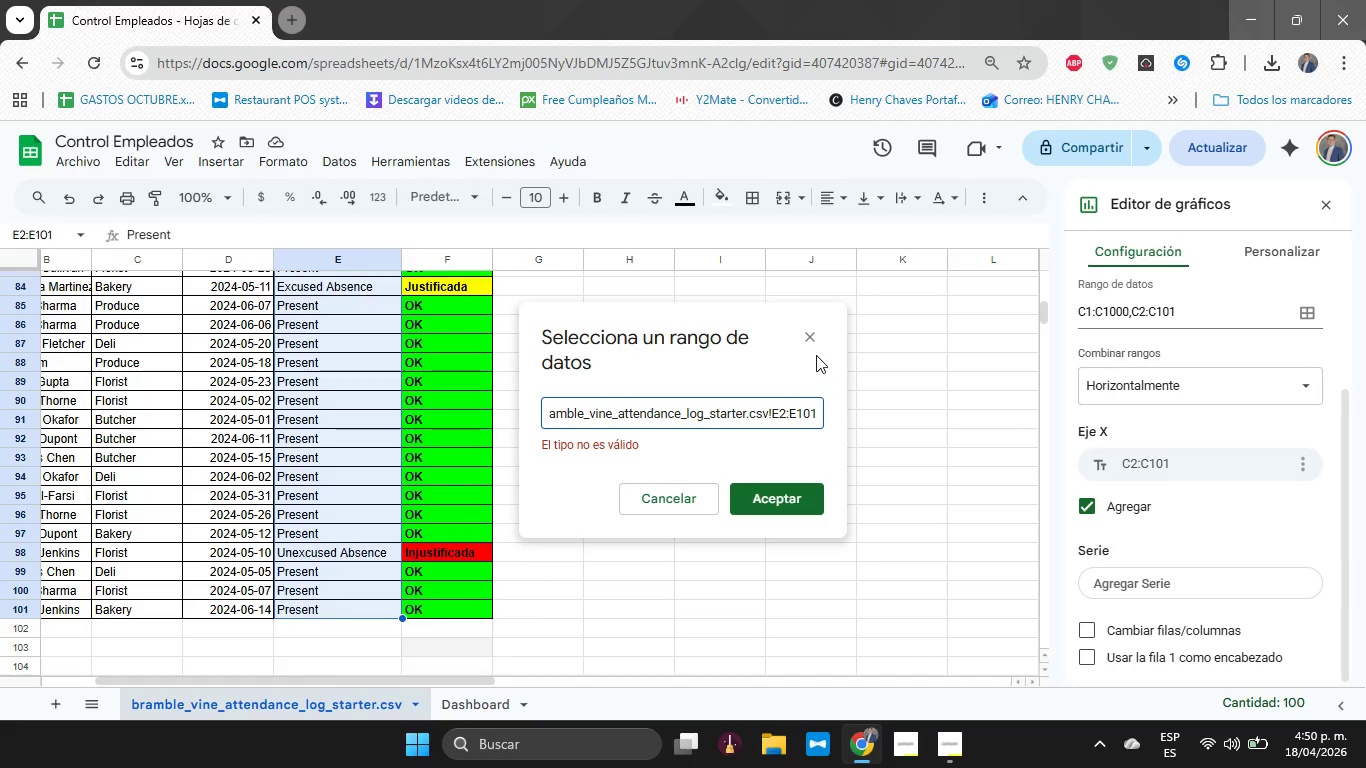 
left_click([817, 342])
 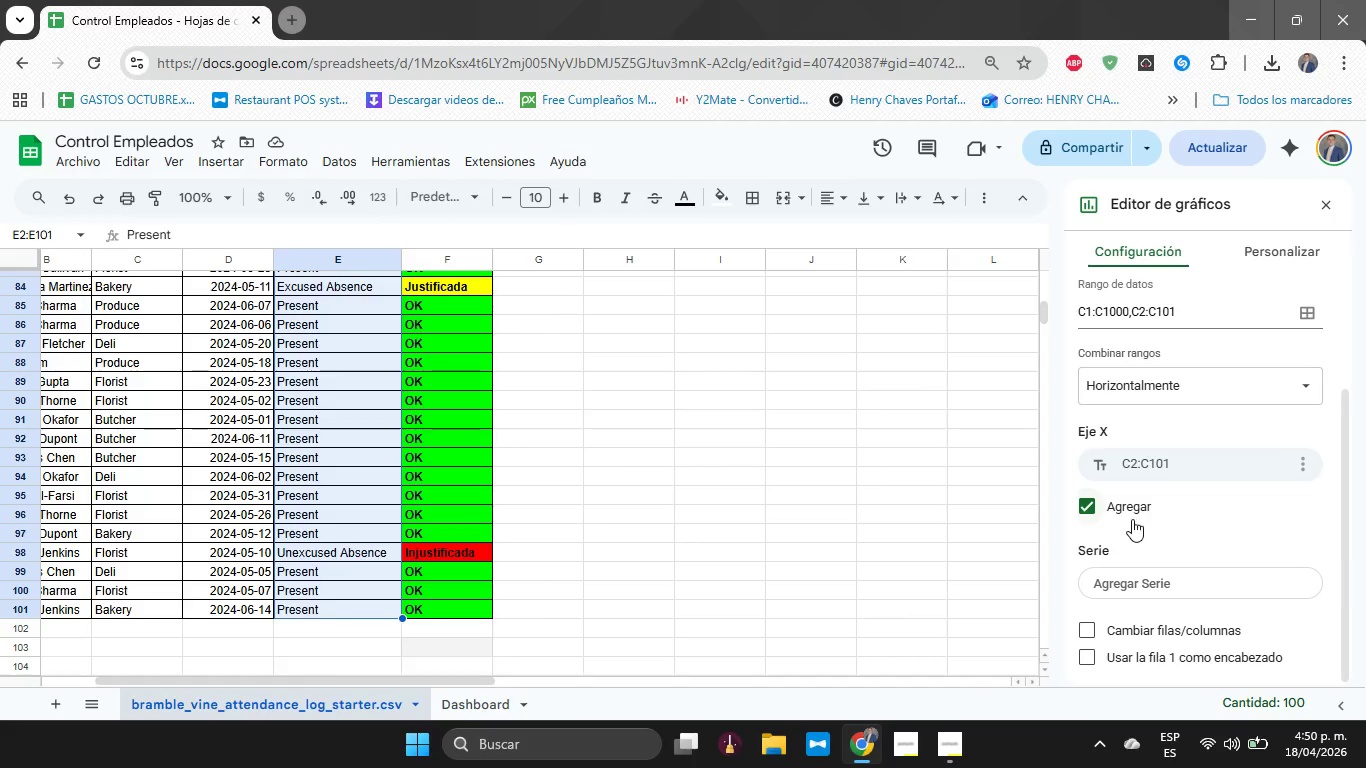 
left_click([1134, 514])
 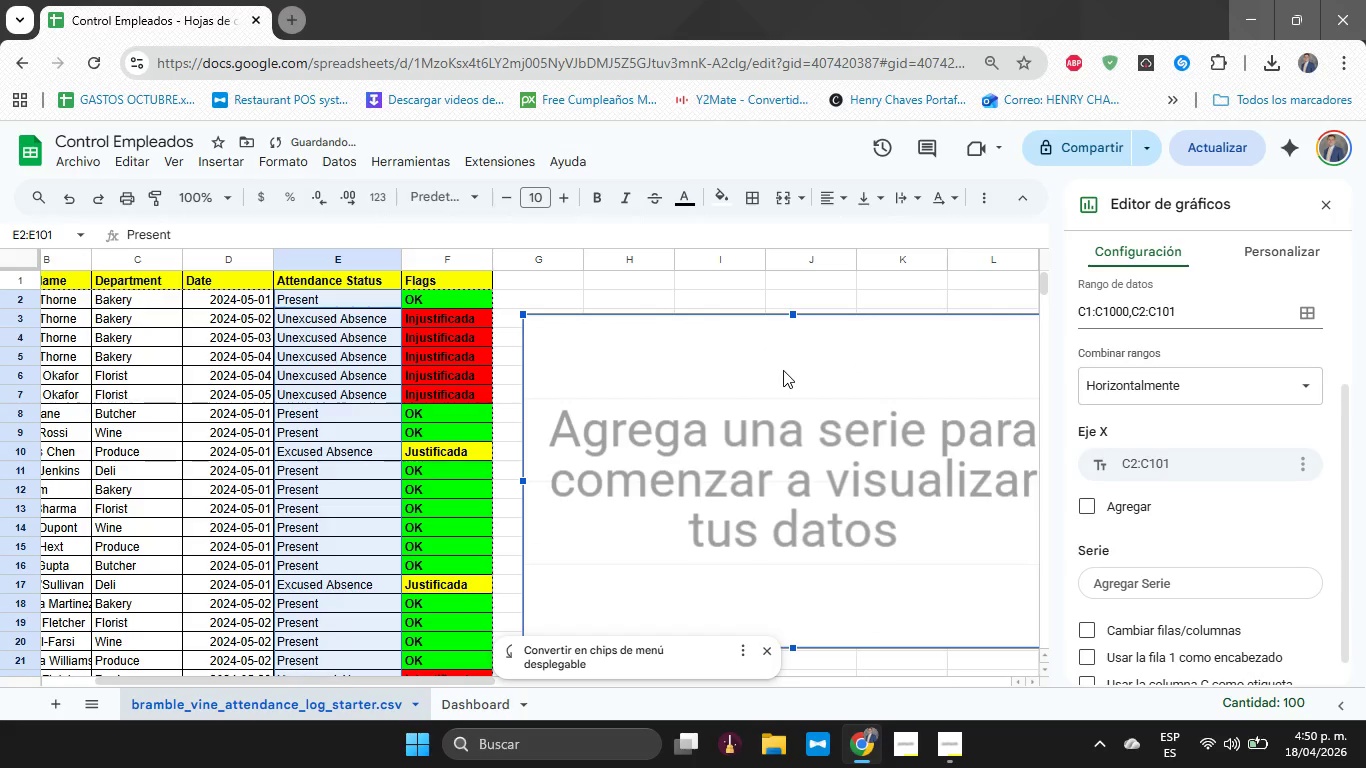 
left_click([1133, 507])
 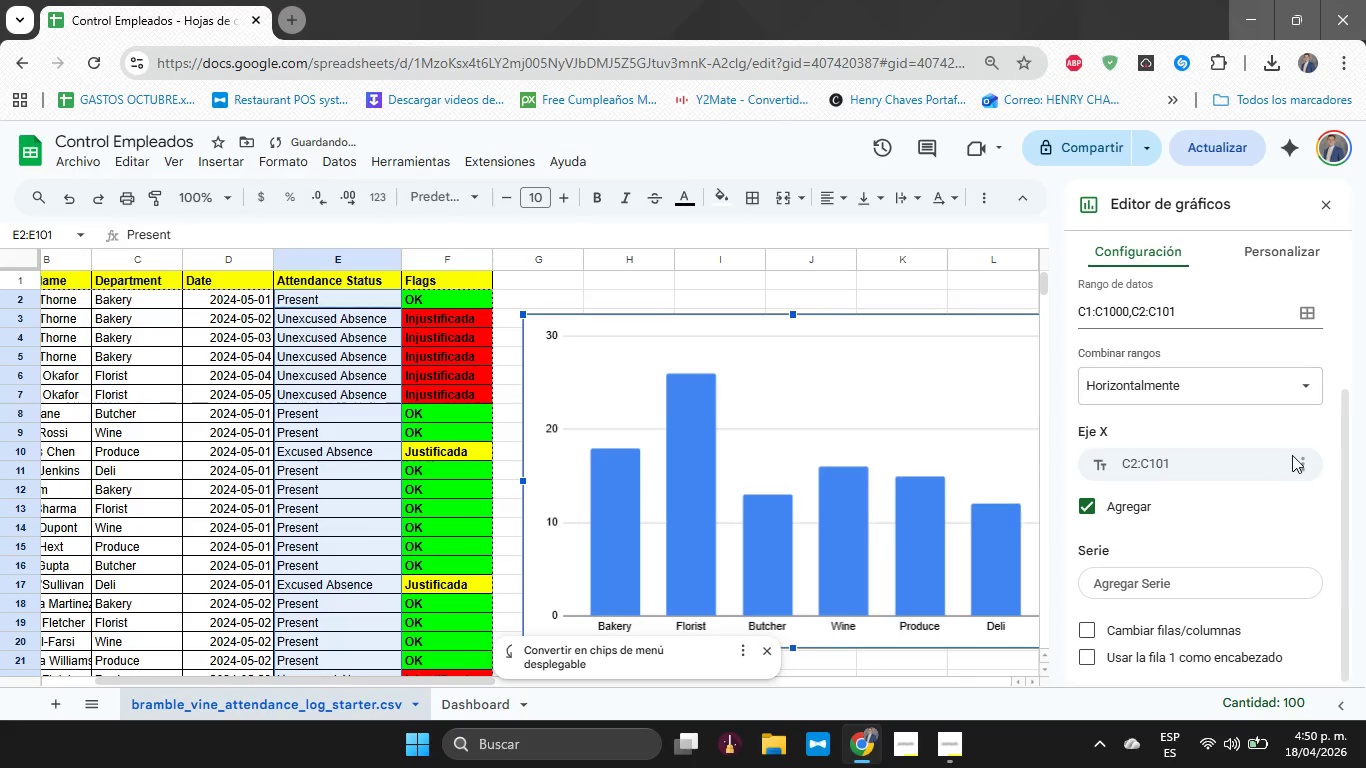 
left_click([1305, 455])
 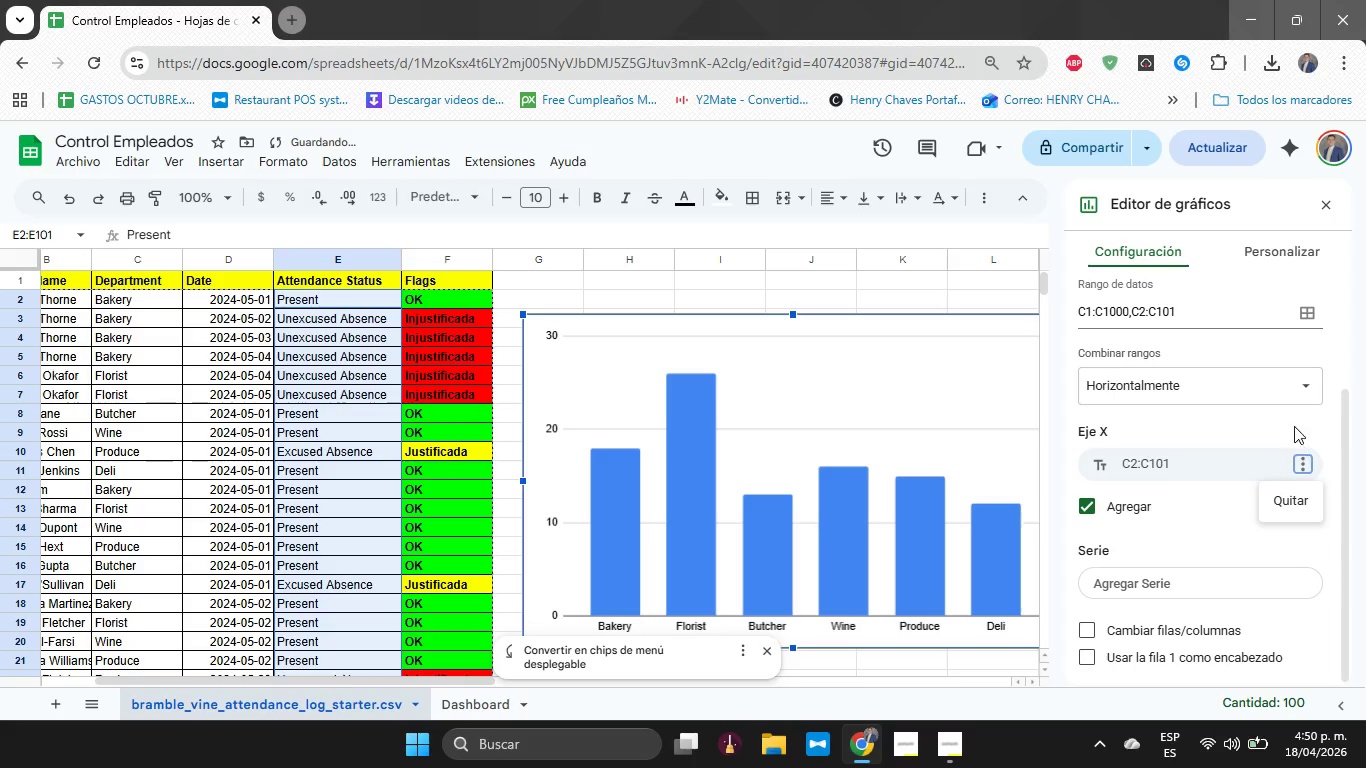 
left_click([1290, 422])
 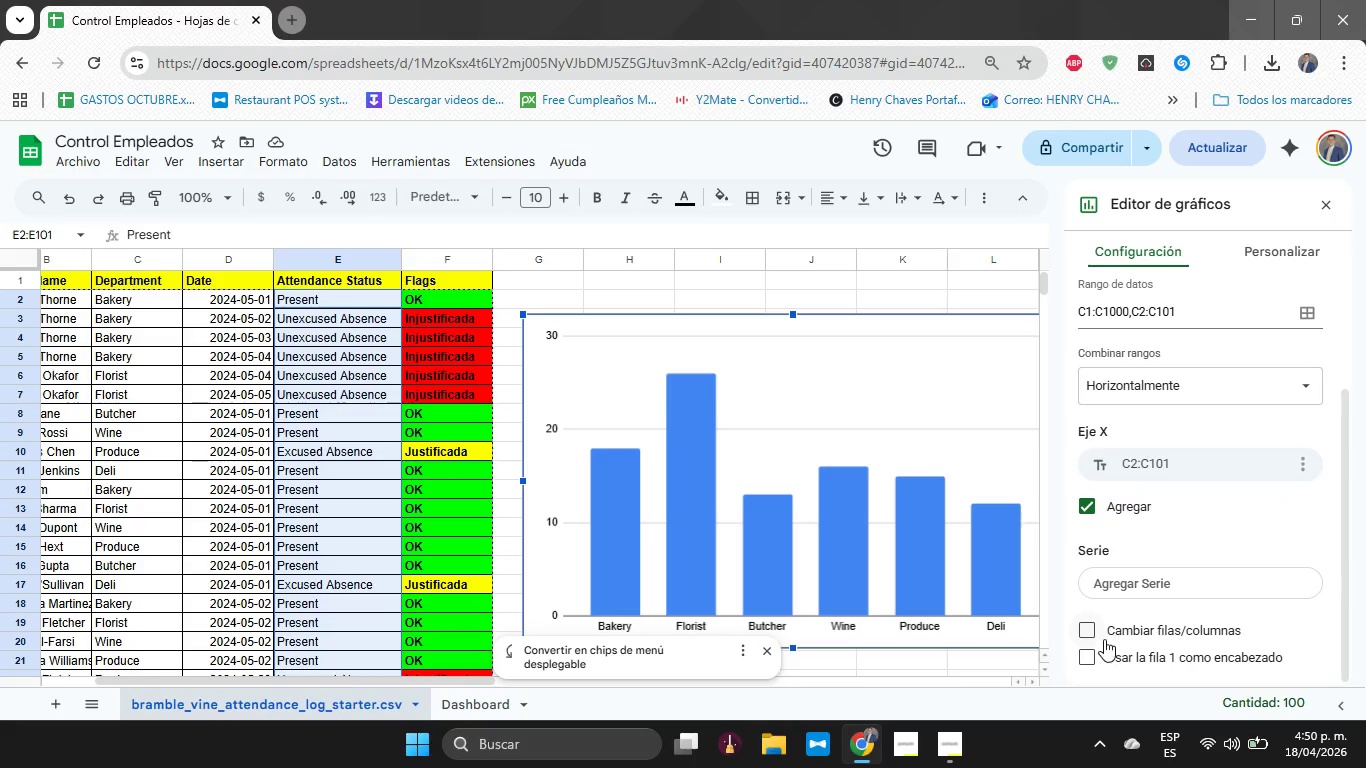 
wait(6.8)
 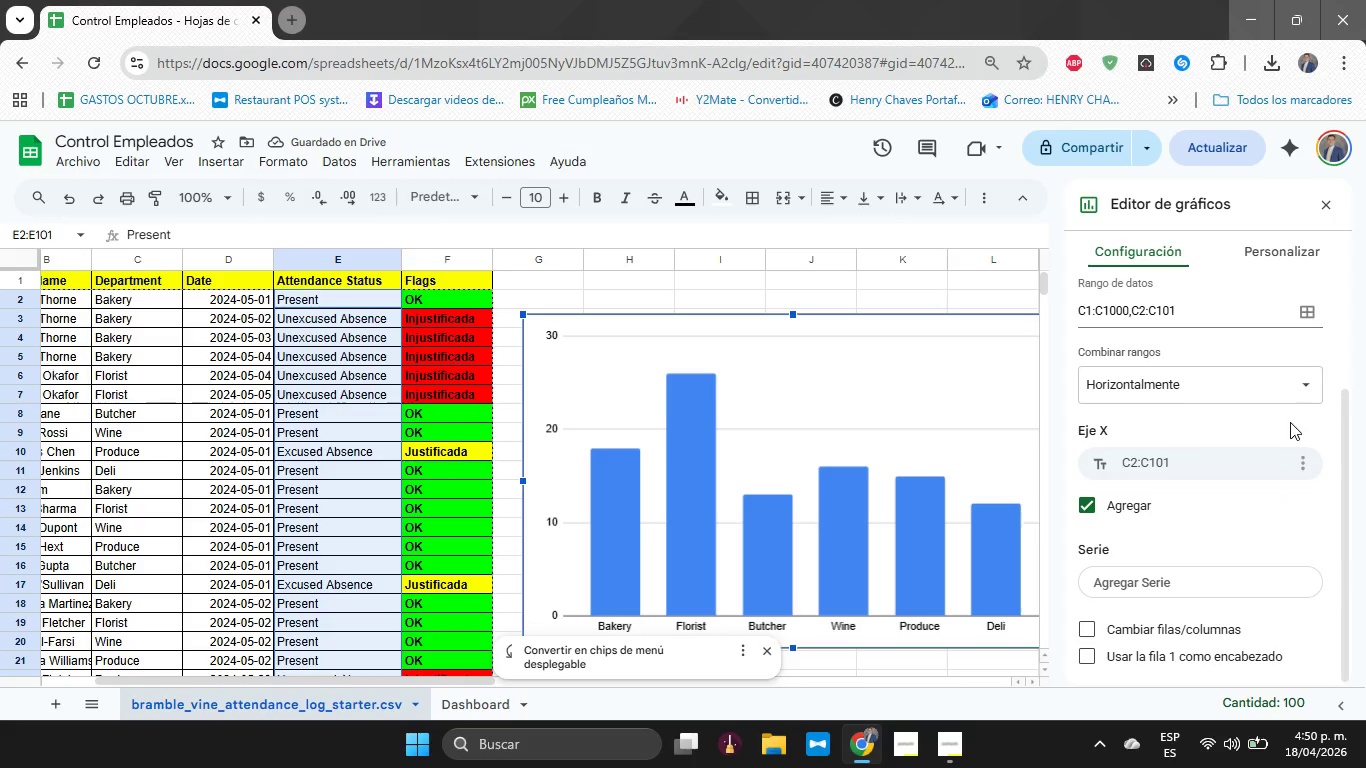 
left_click([553, 521])
 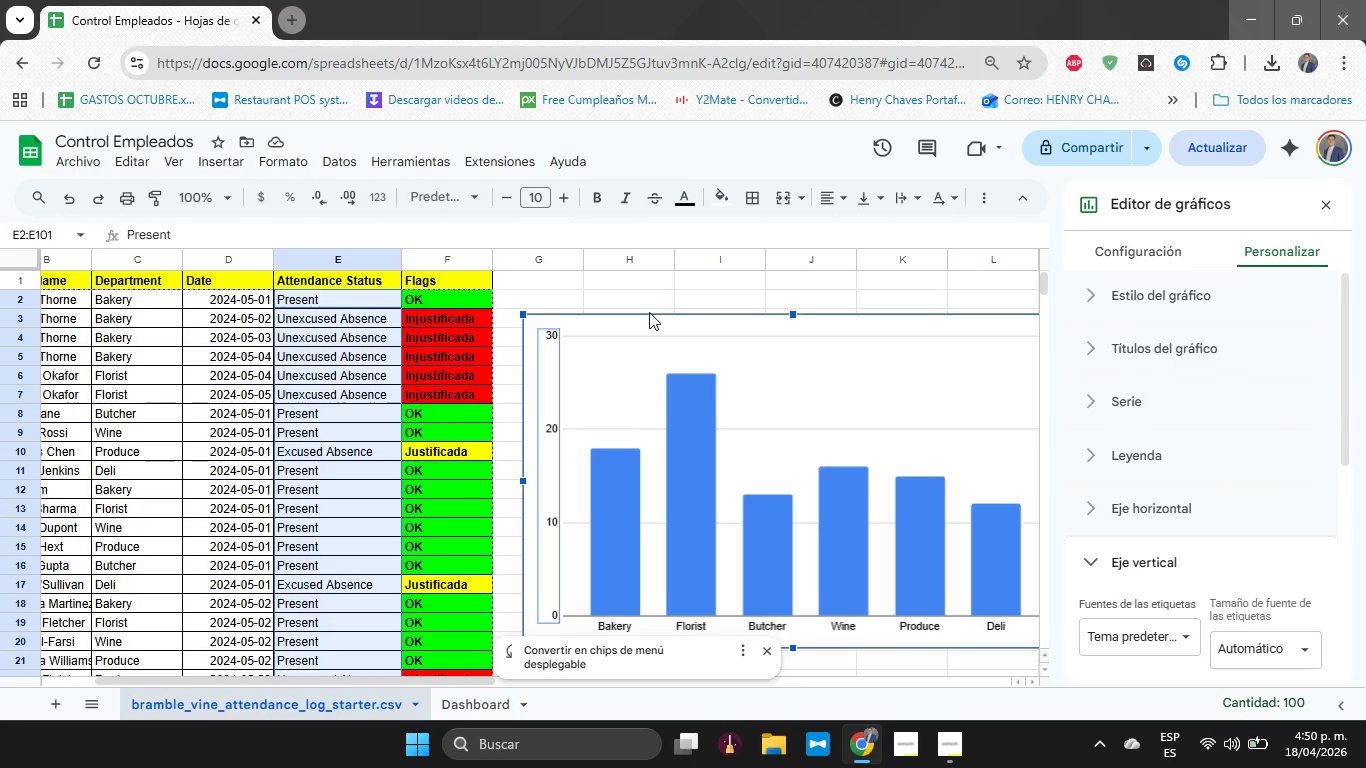 
mouse_move([1094, 369])
 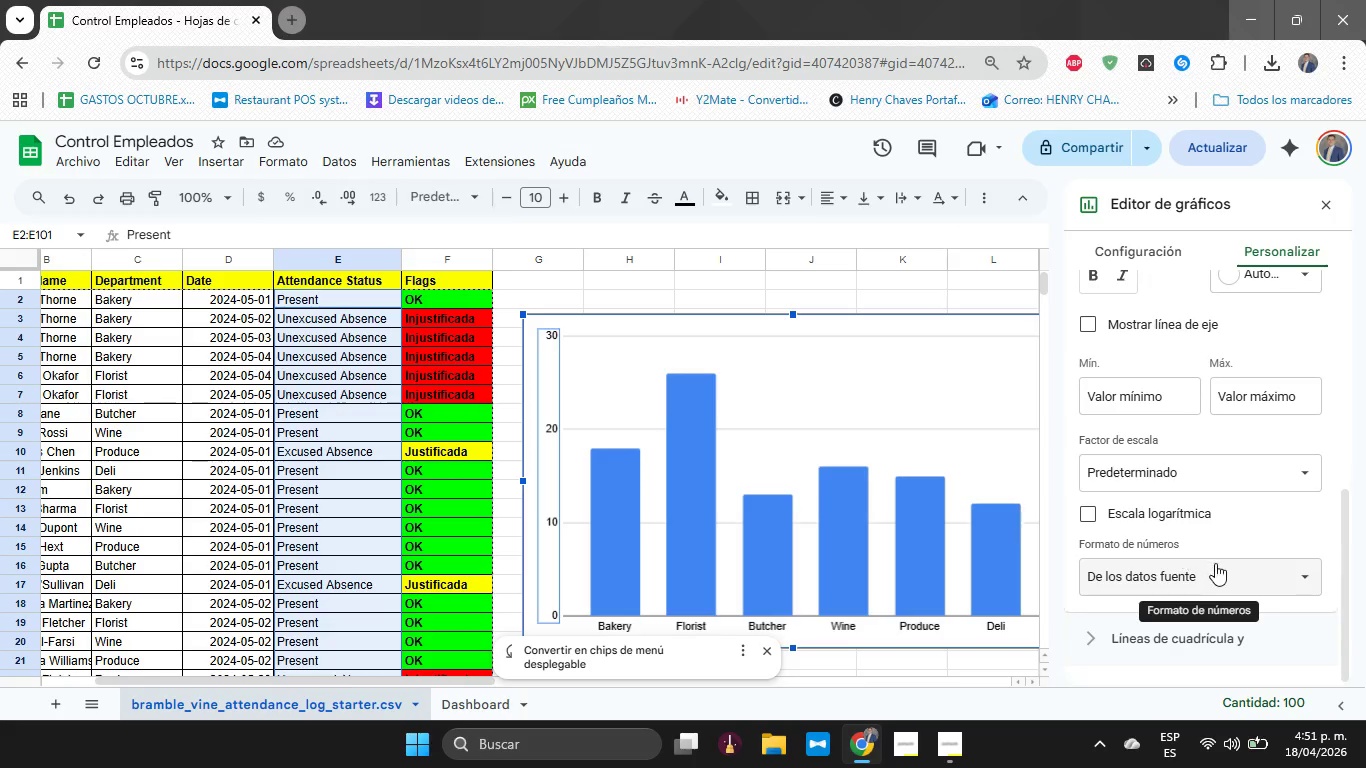 
left_click([1219, 566])
 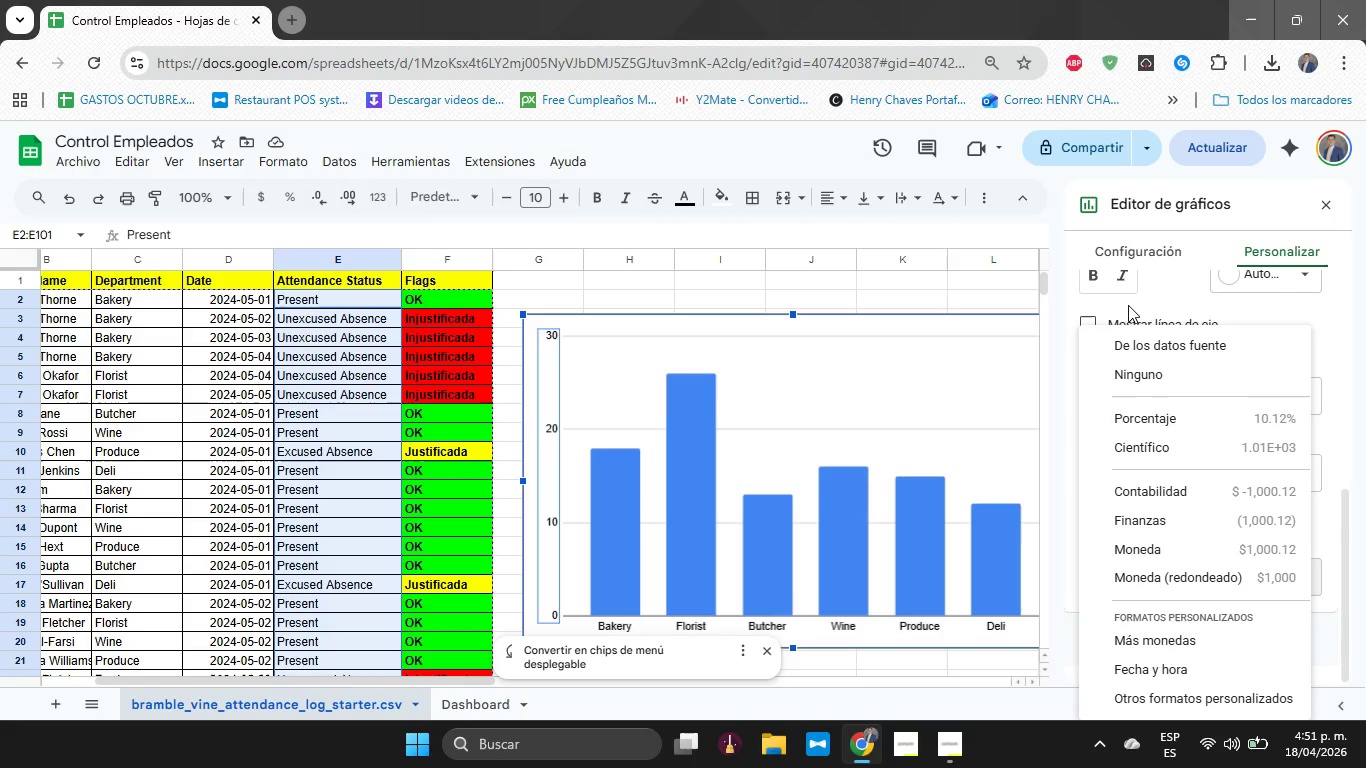 
left_click([1145, 301])
 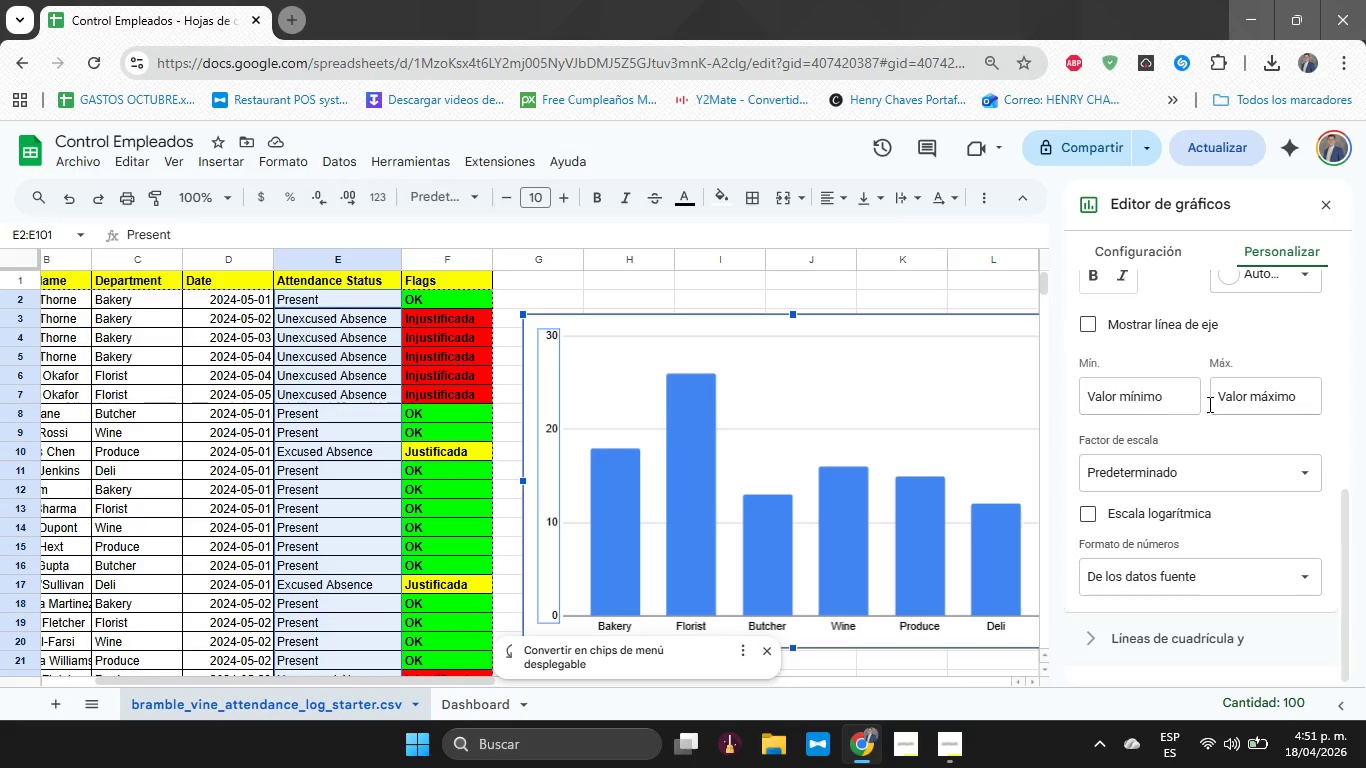 
left_click([1168, 472])
 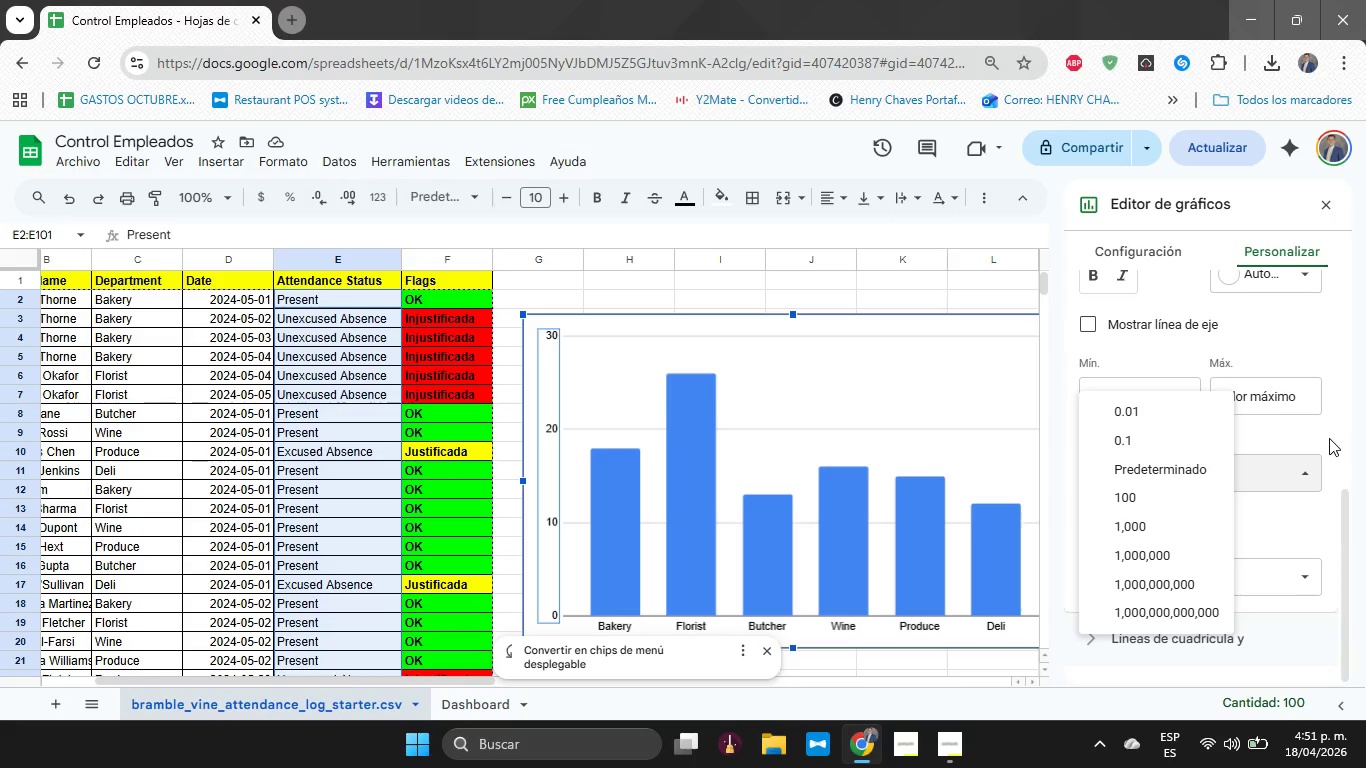 
left_click_drag(start_coordinate=[1329, 438], to_coordinate=[1205, 586])
 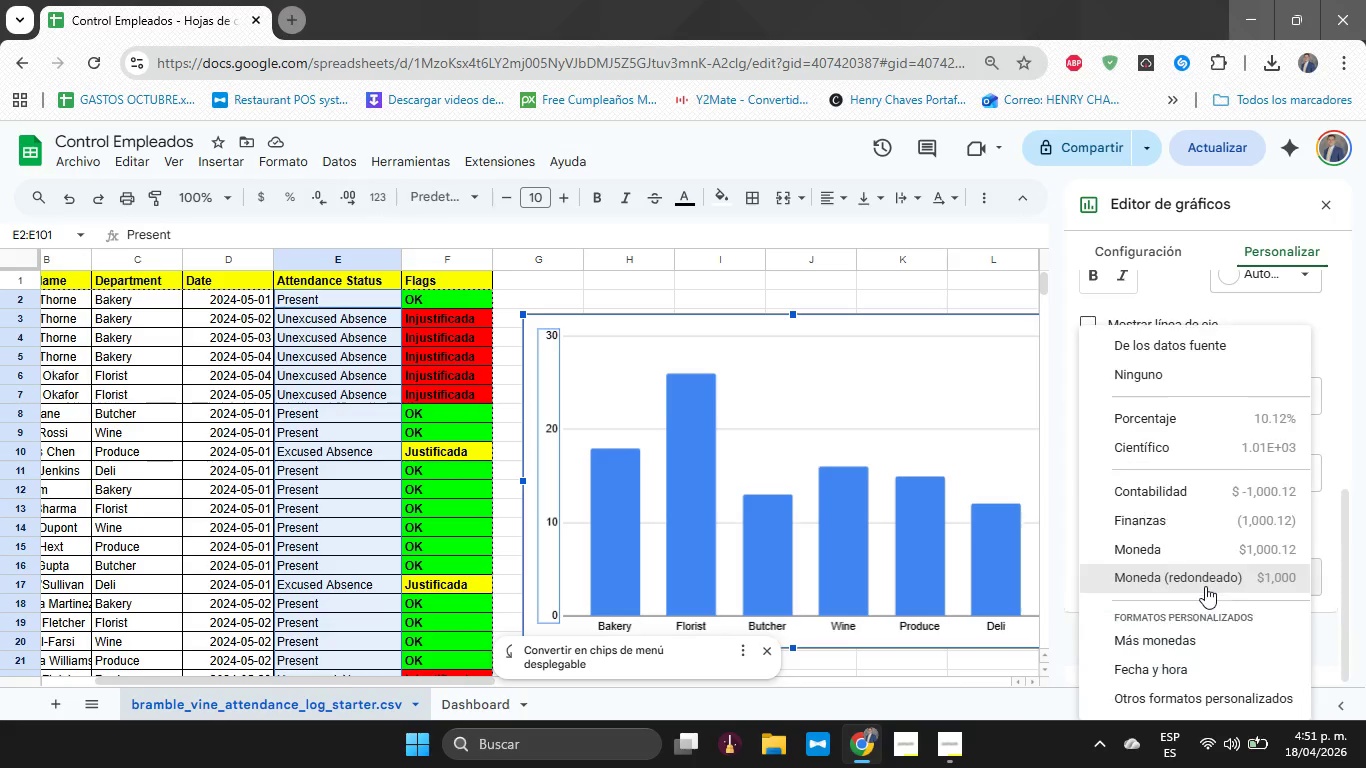 
left_click([1205, 586])
 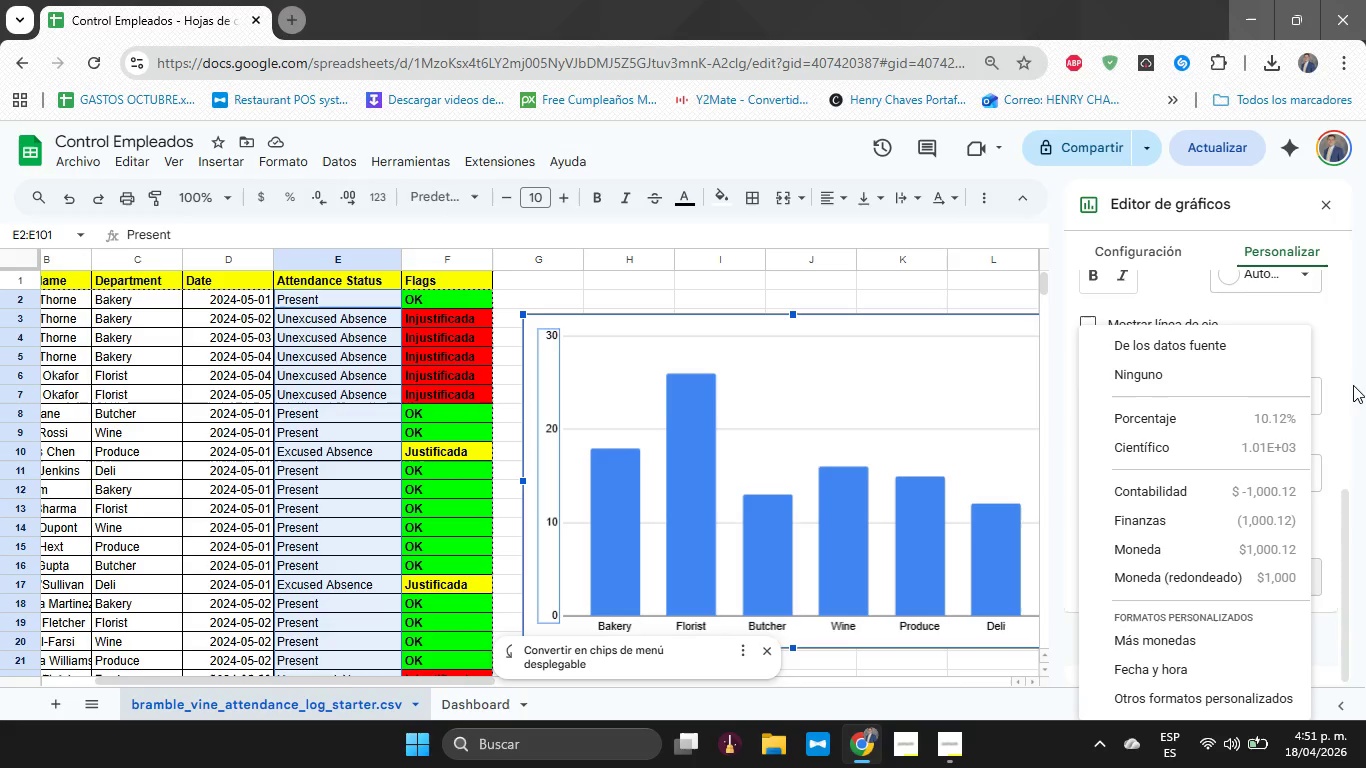 
left_click([1340, 371])
 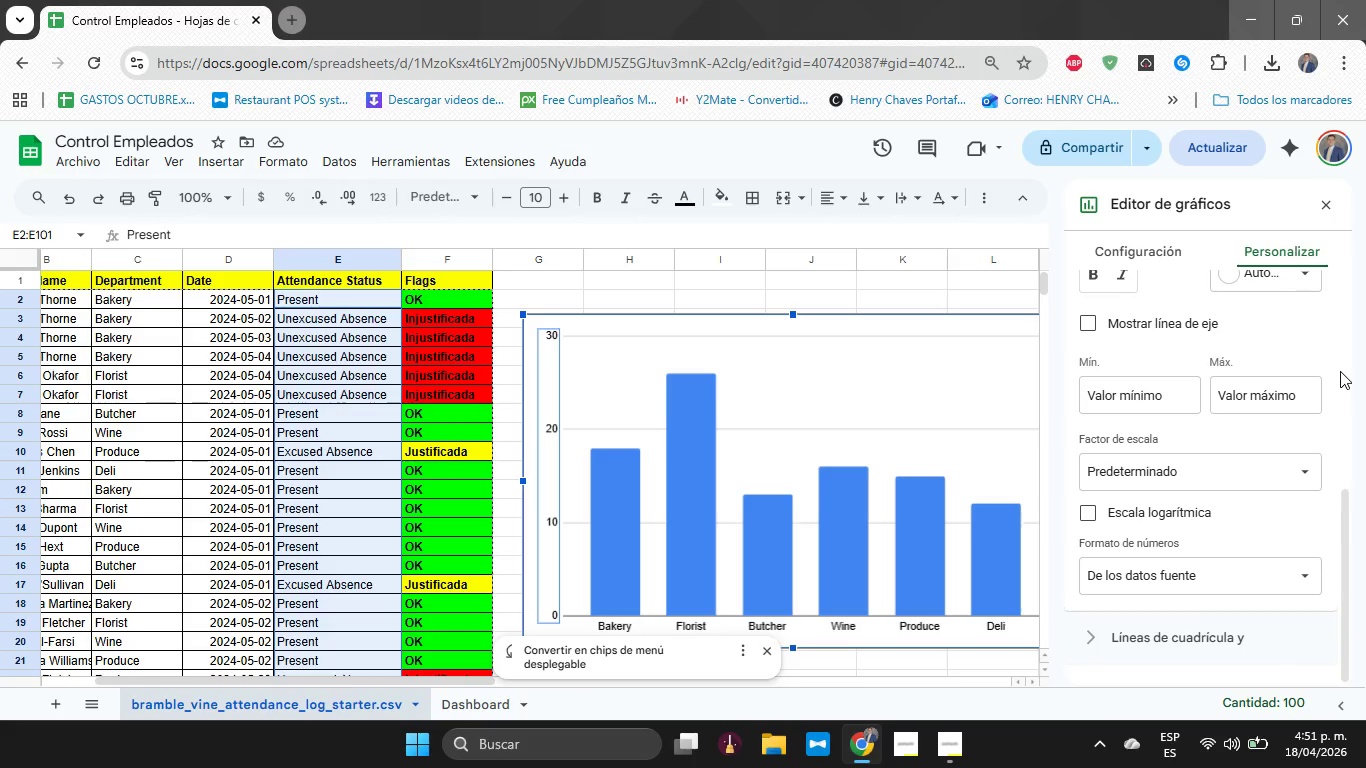 
mouse_move([830, 483])
 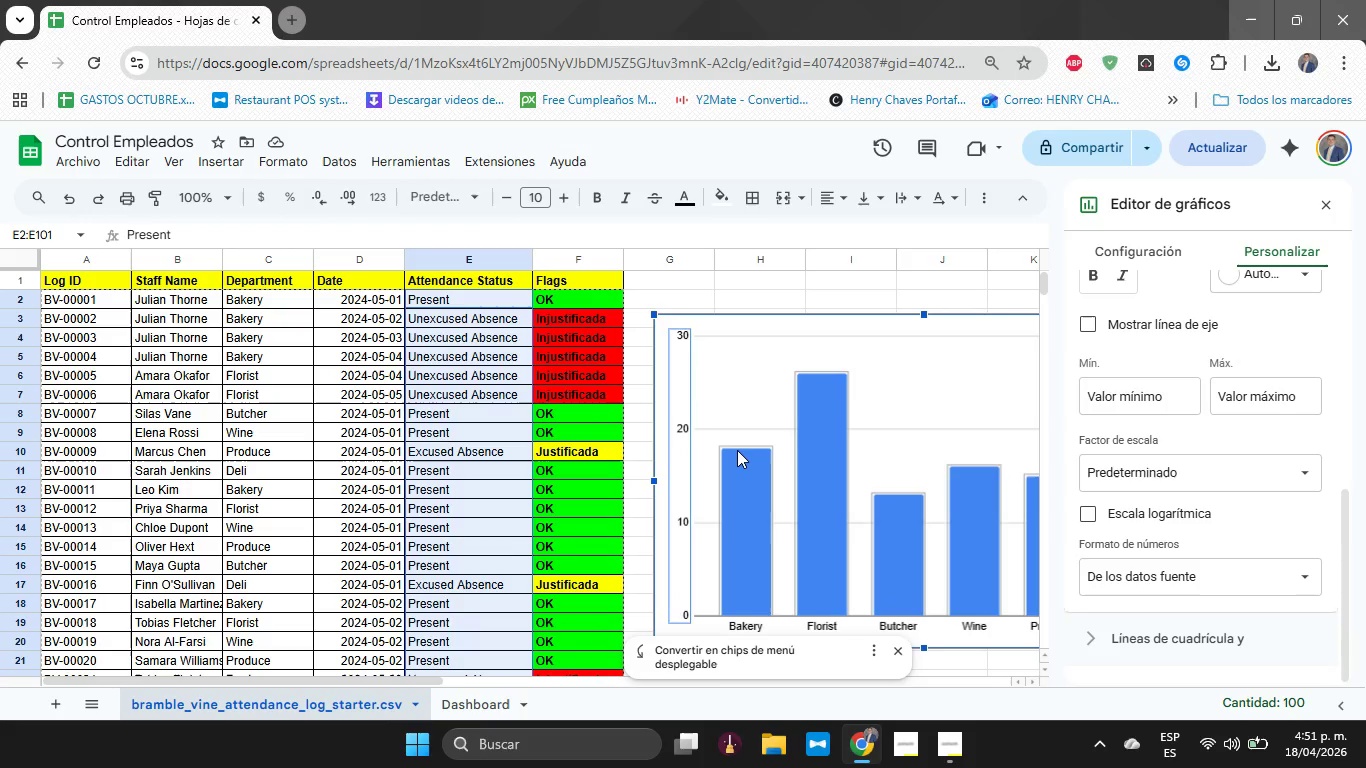 
mouse_move([737, 475])
 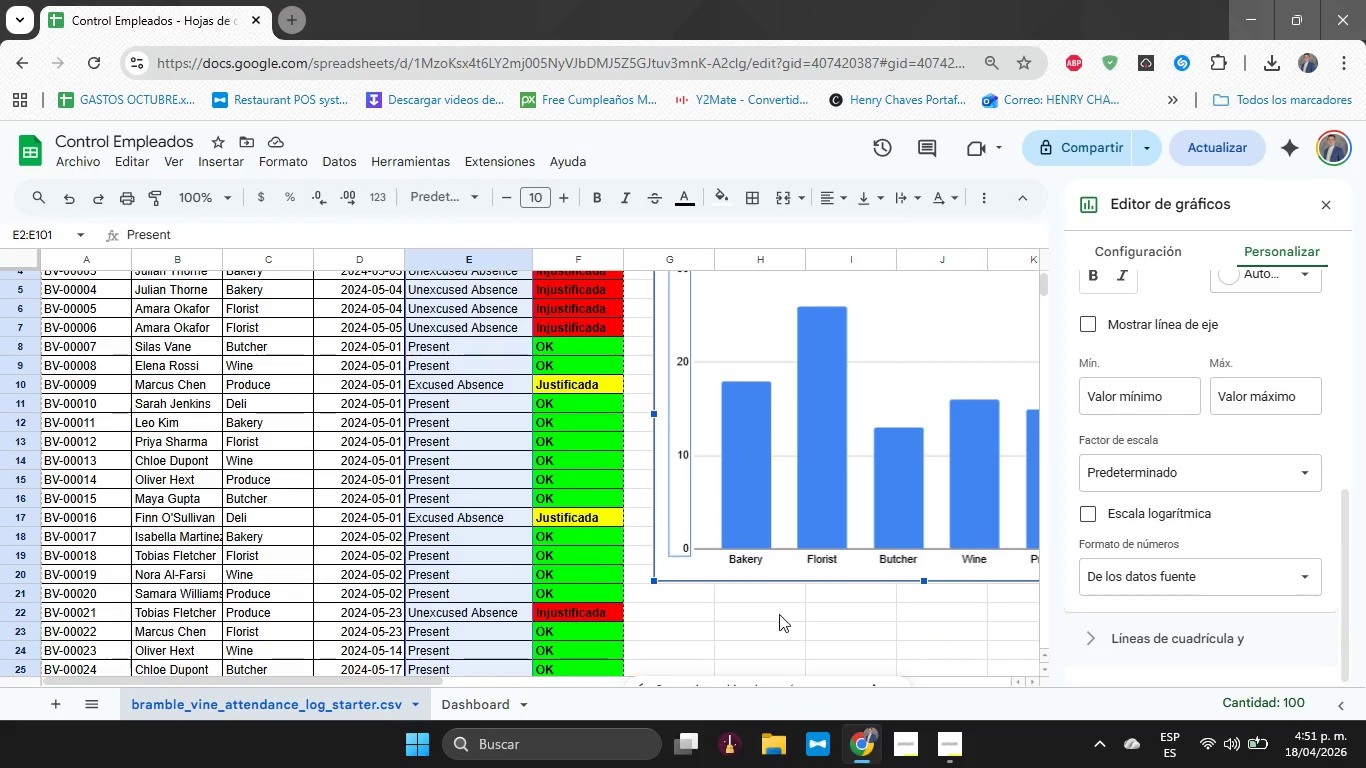 
left_click([812, 640])
 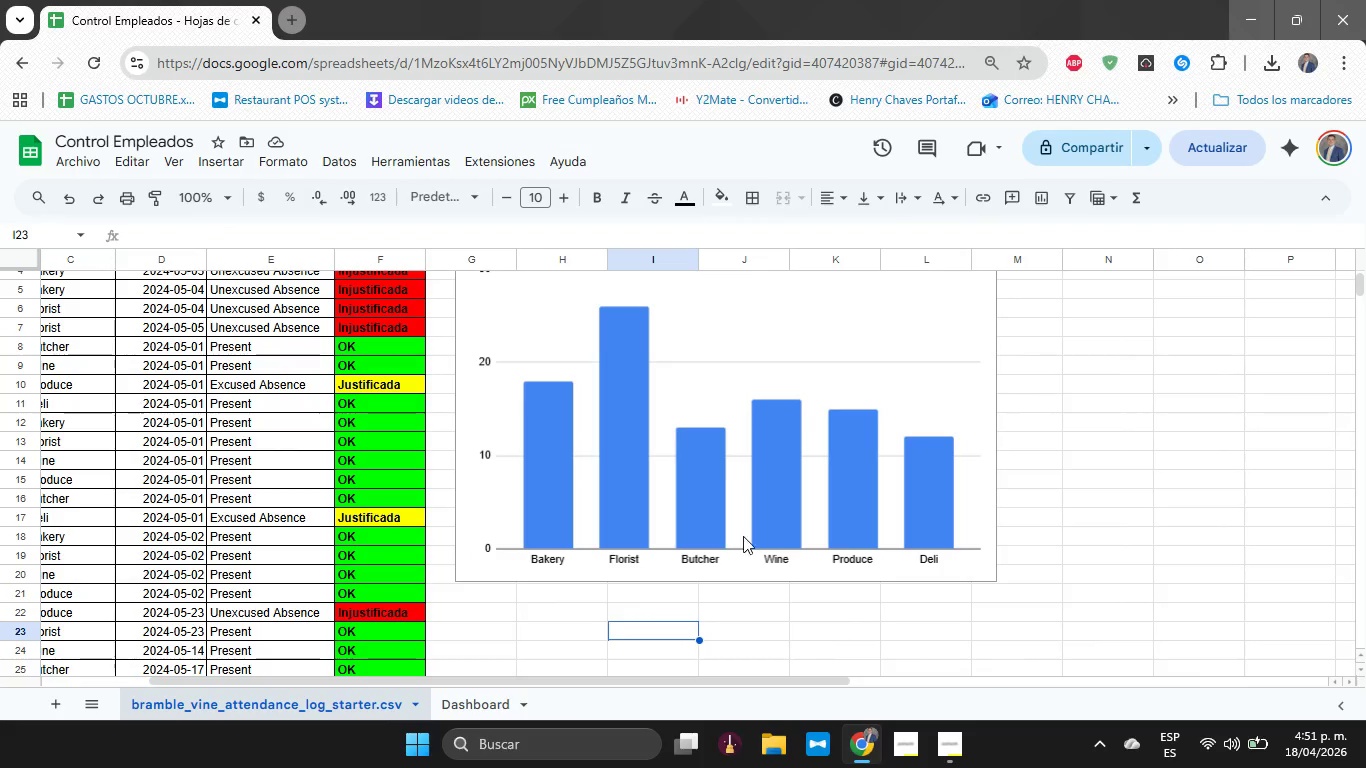 
left_click_drag(start_coordinate=[714, 462], to_coordinate=[868, 566])
 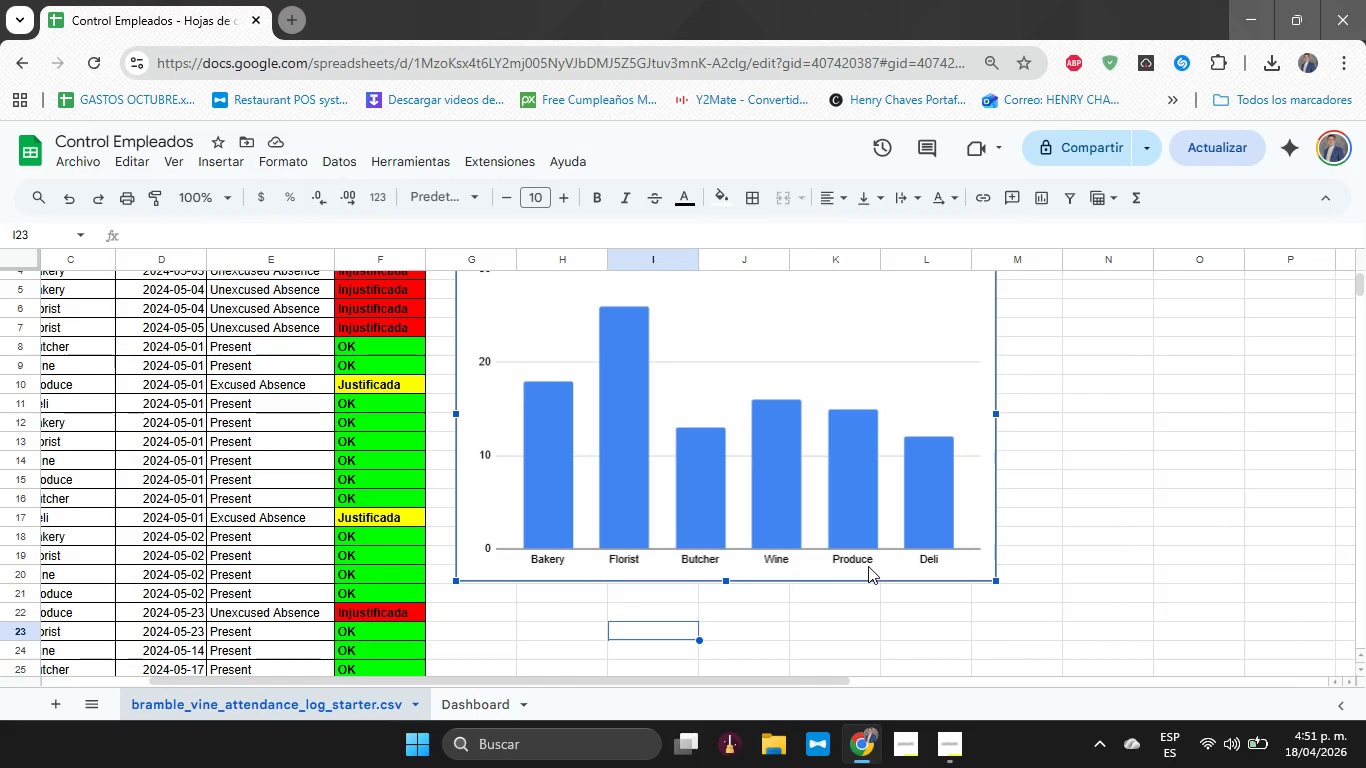 
left_click([868, 566])
 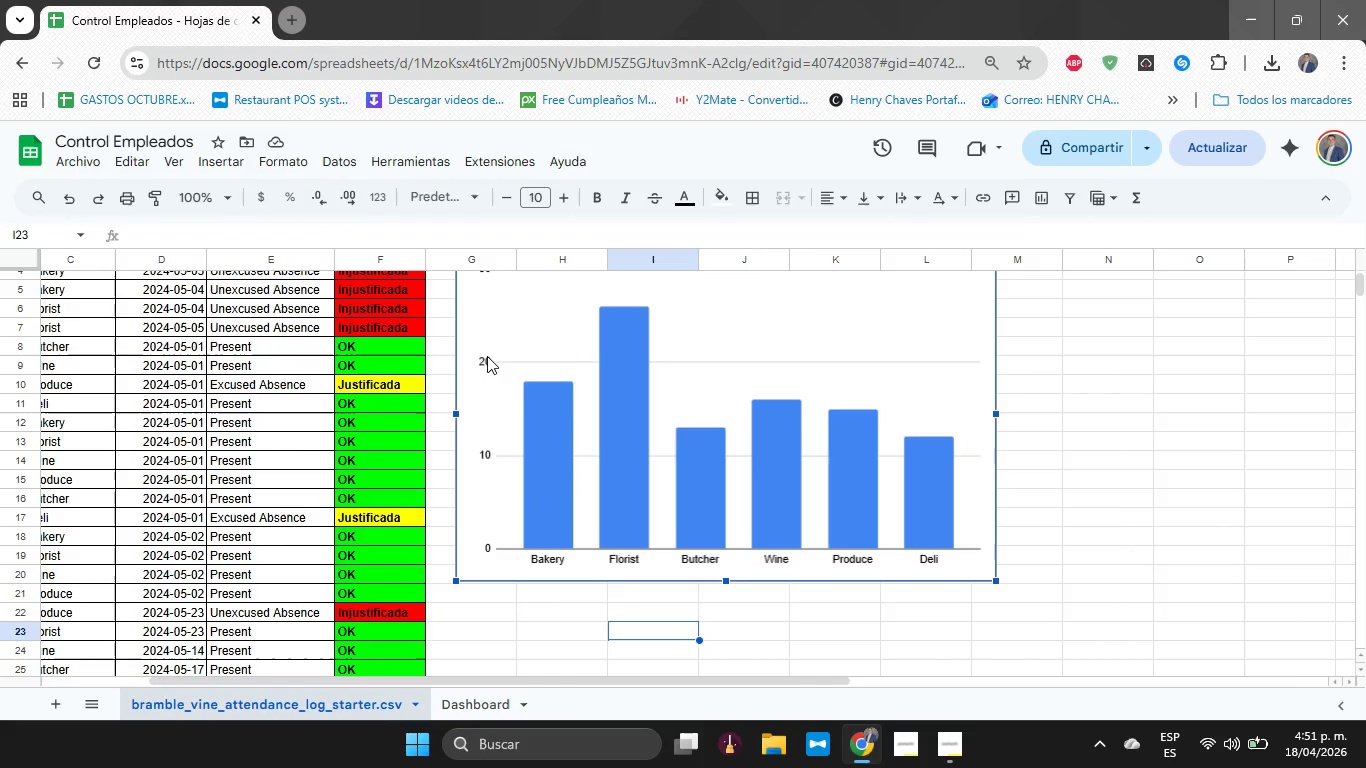 
left_click([548, 426])
 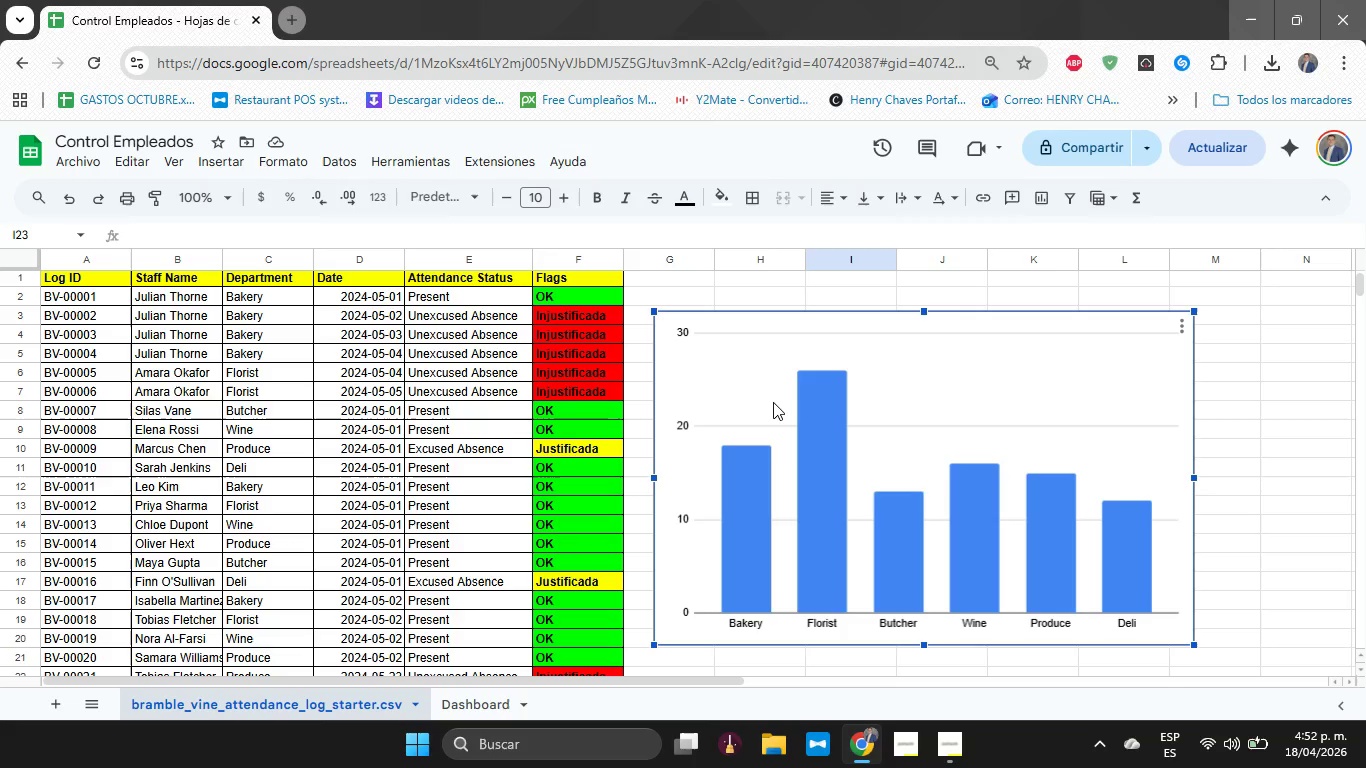 
wait(40.56)
 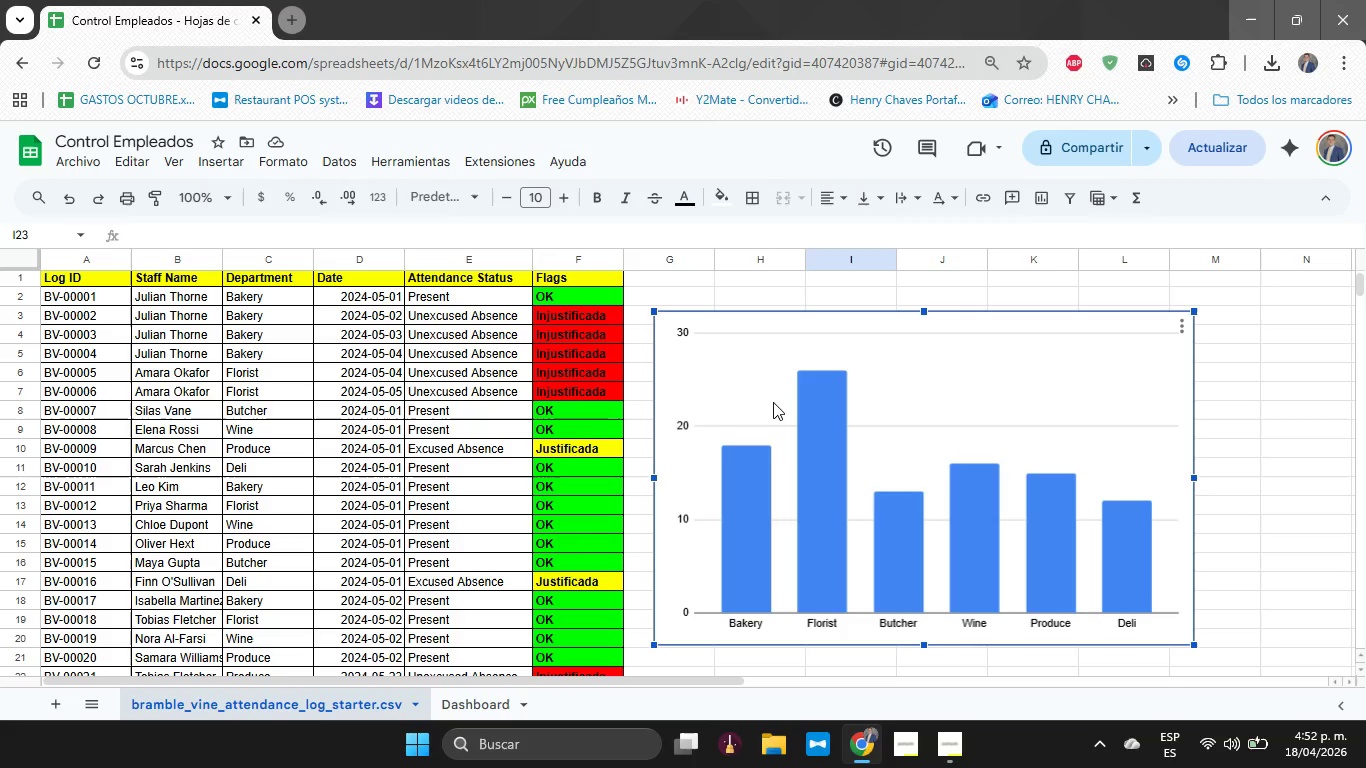 
left_click([450, 695])
 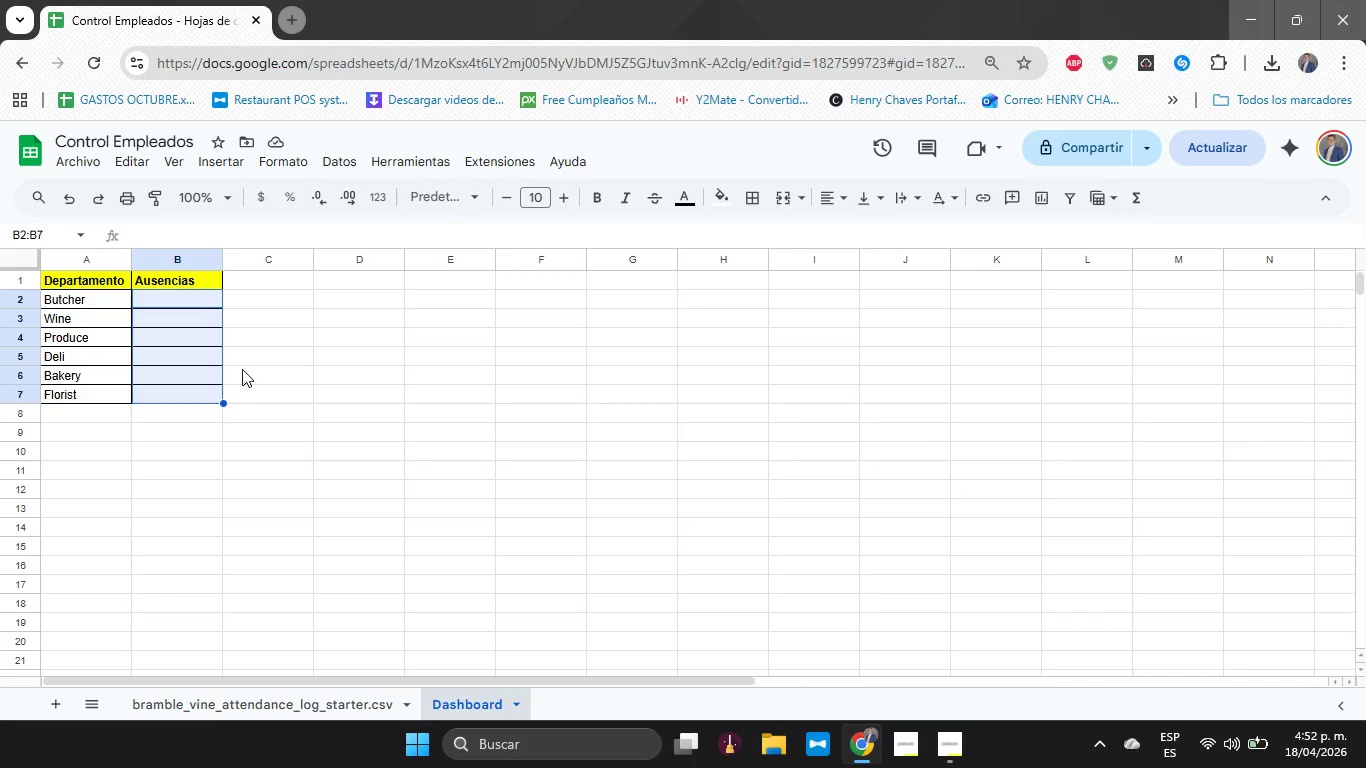 
left_click([242, 368])
 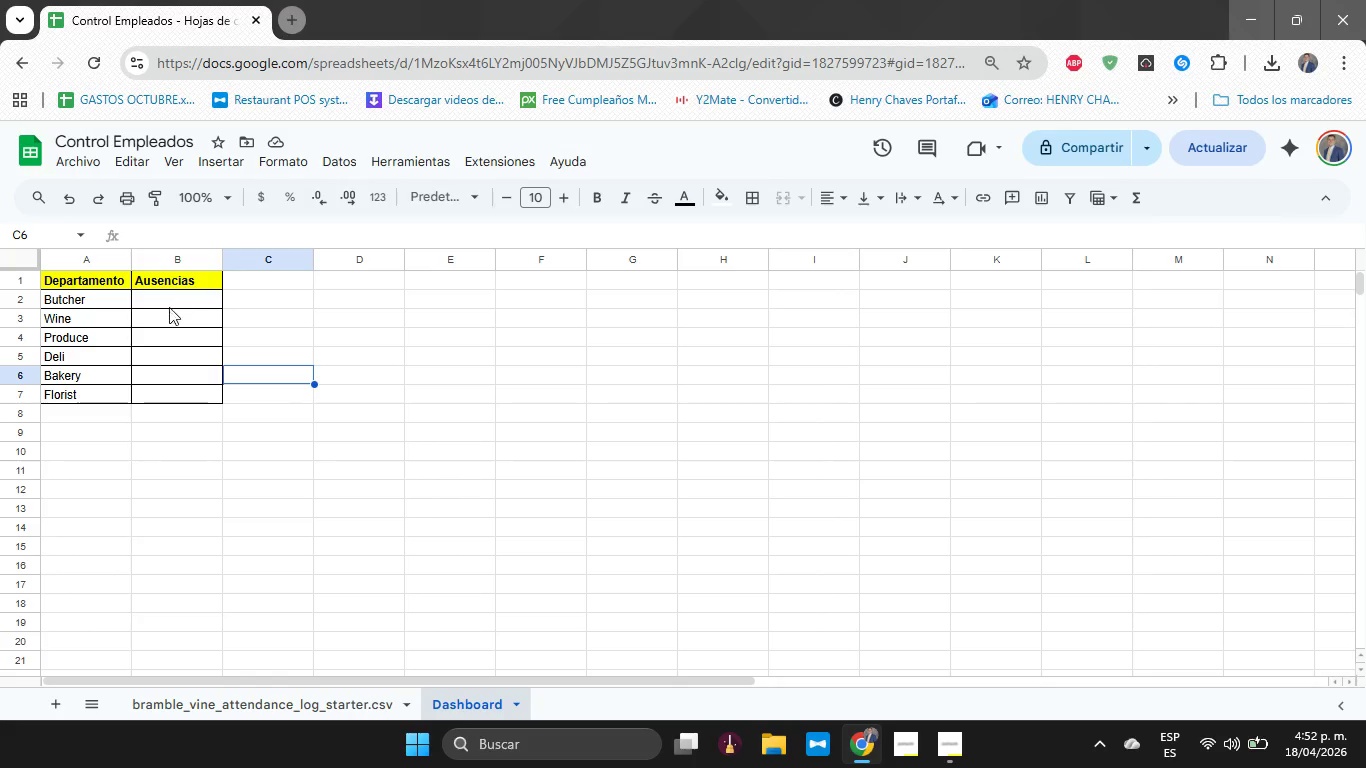 
left_click([169, 301])
 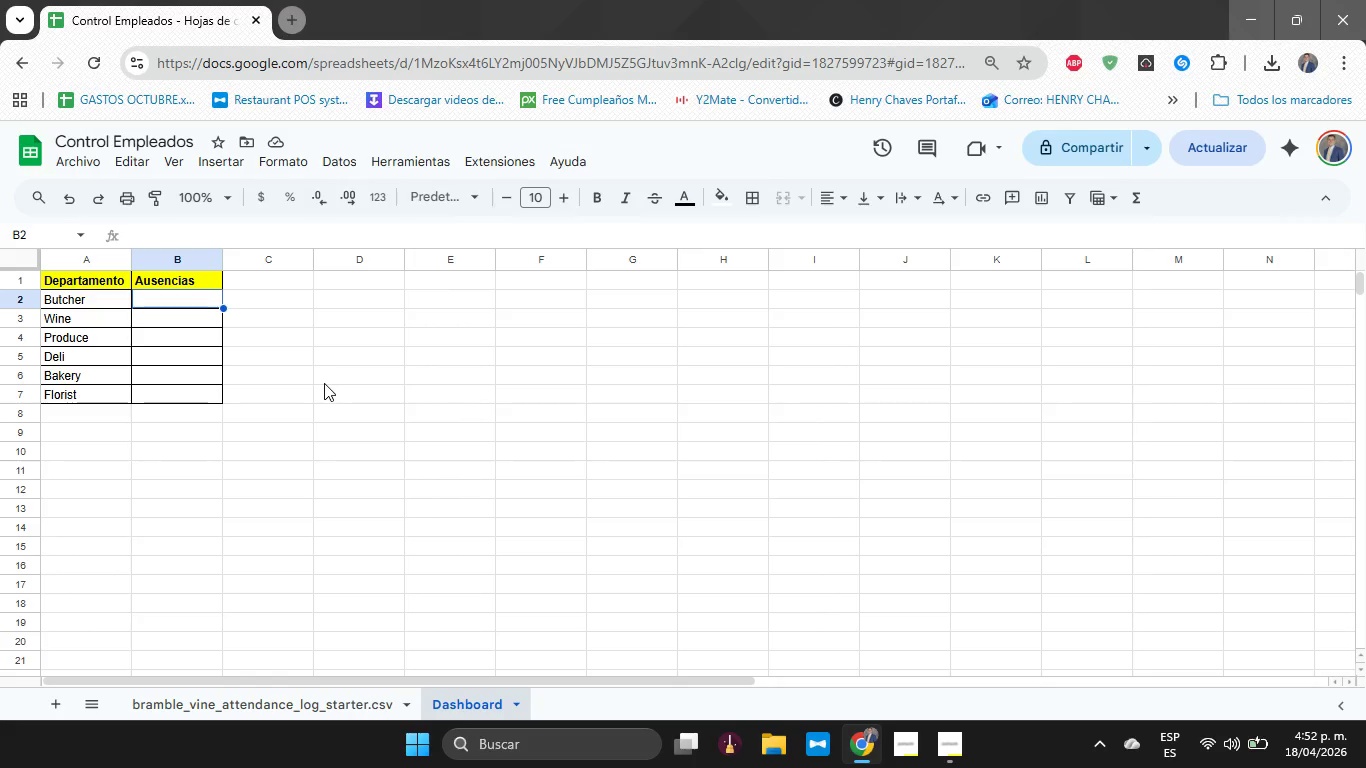 
wait(16.03)
 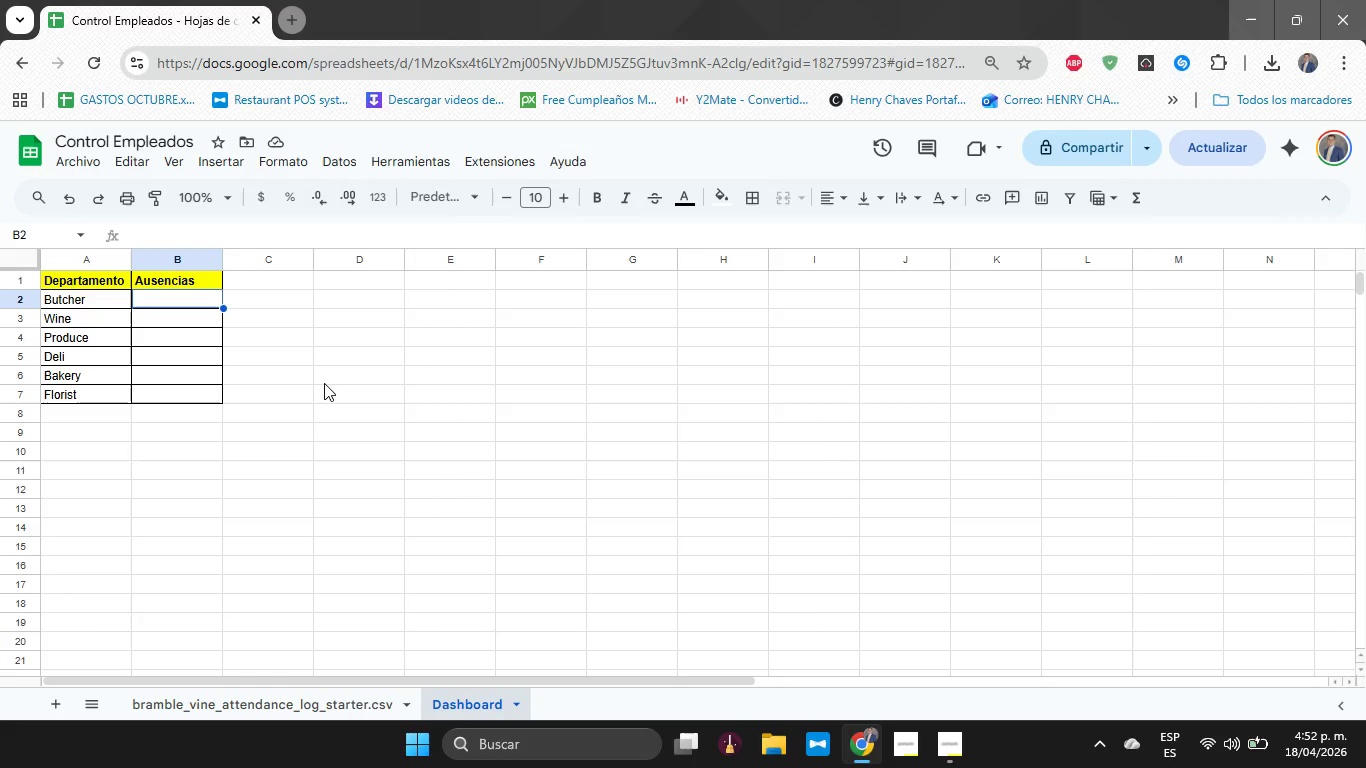 
key(Alt+Tab)